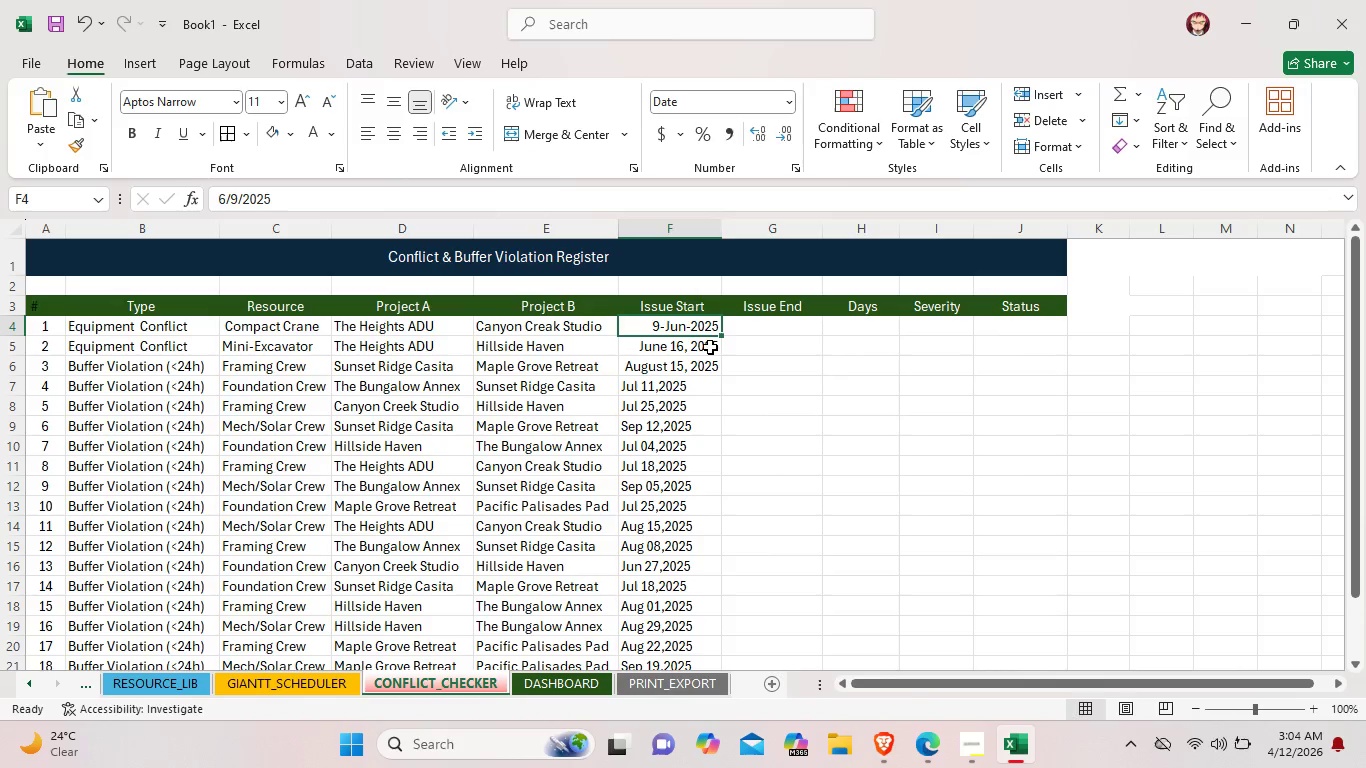 
left_click([708, 348])
 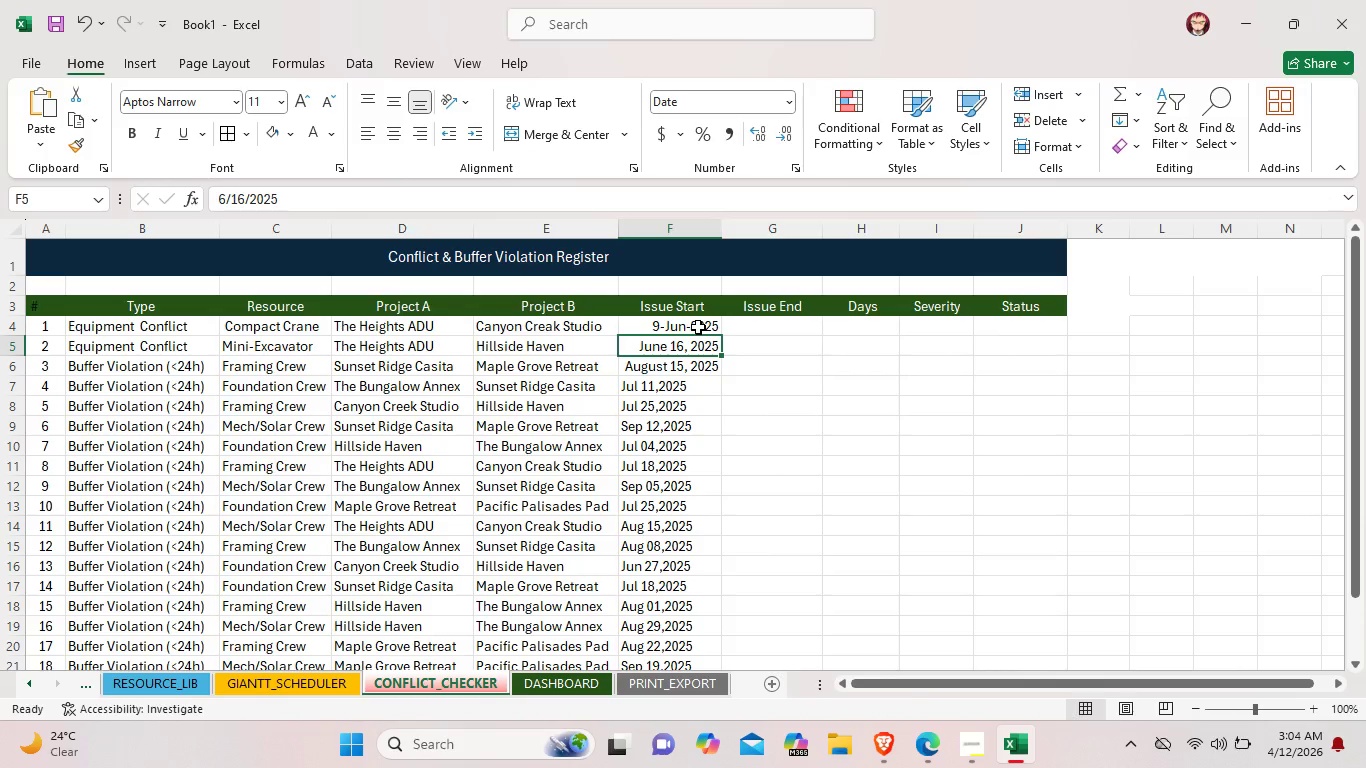 
left_click([698, 327])
 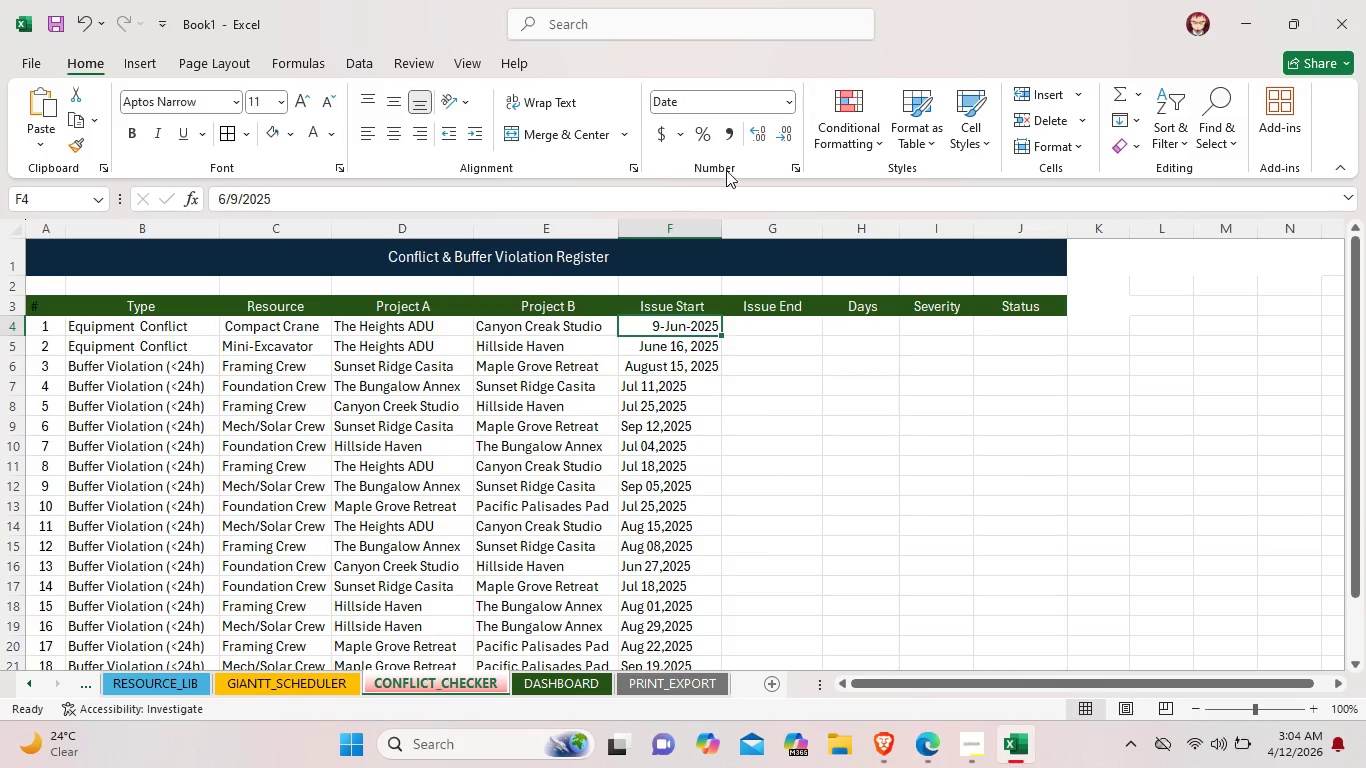 
left_click([790, 167])
 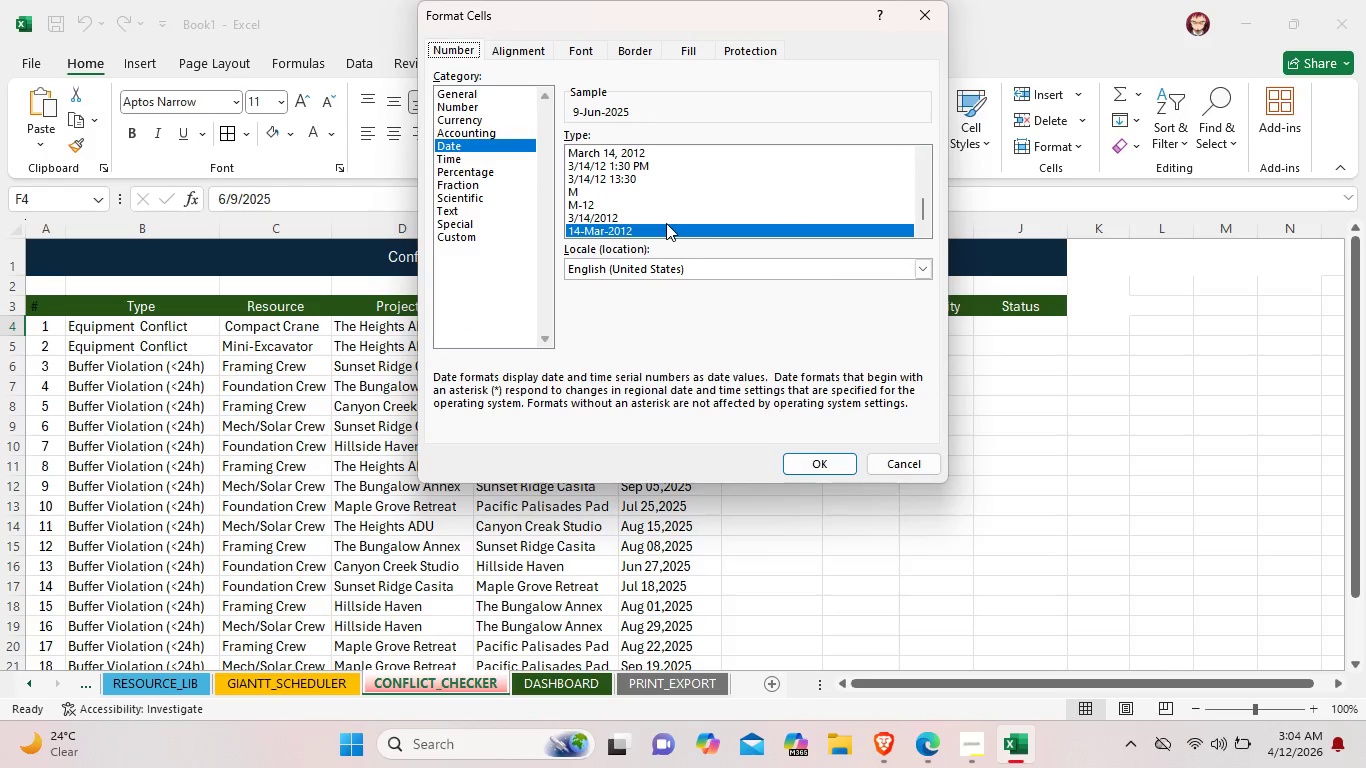 
scroll: coordinate [664, 223], scroll_direction: down, amount: 3.0
 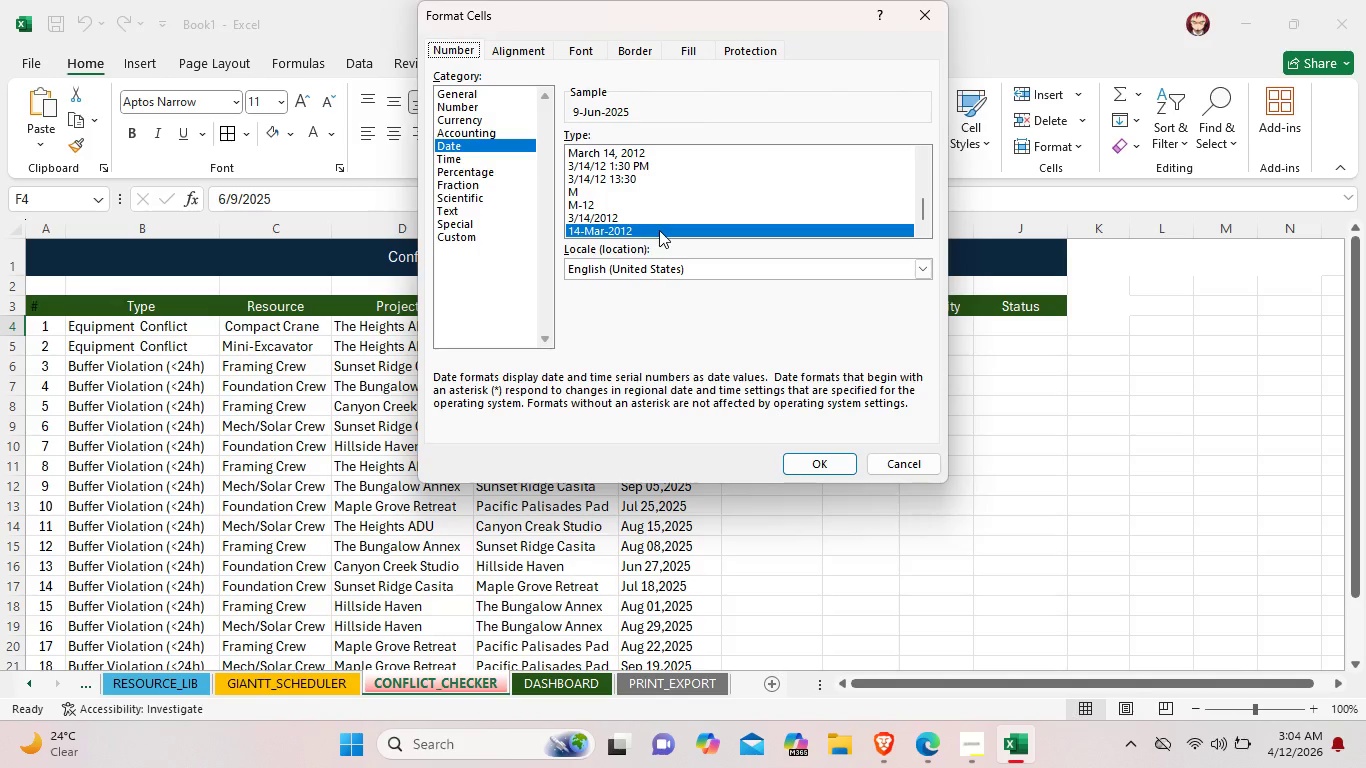 
scroll: coordinate [659, 230], scroll_direction: none, amount: 0.0
 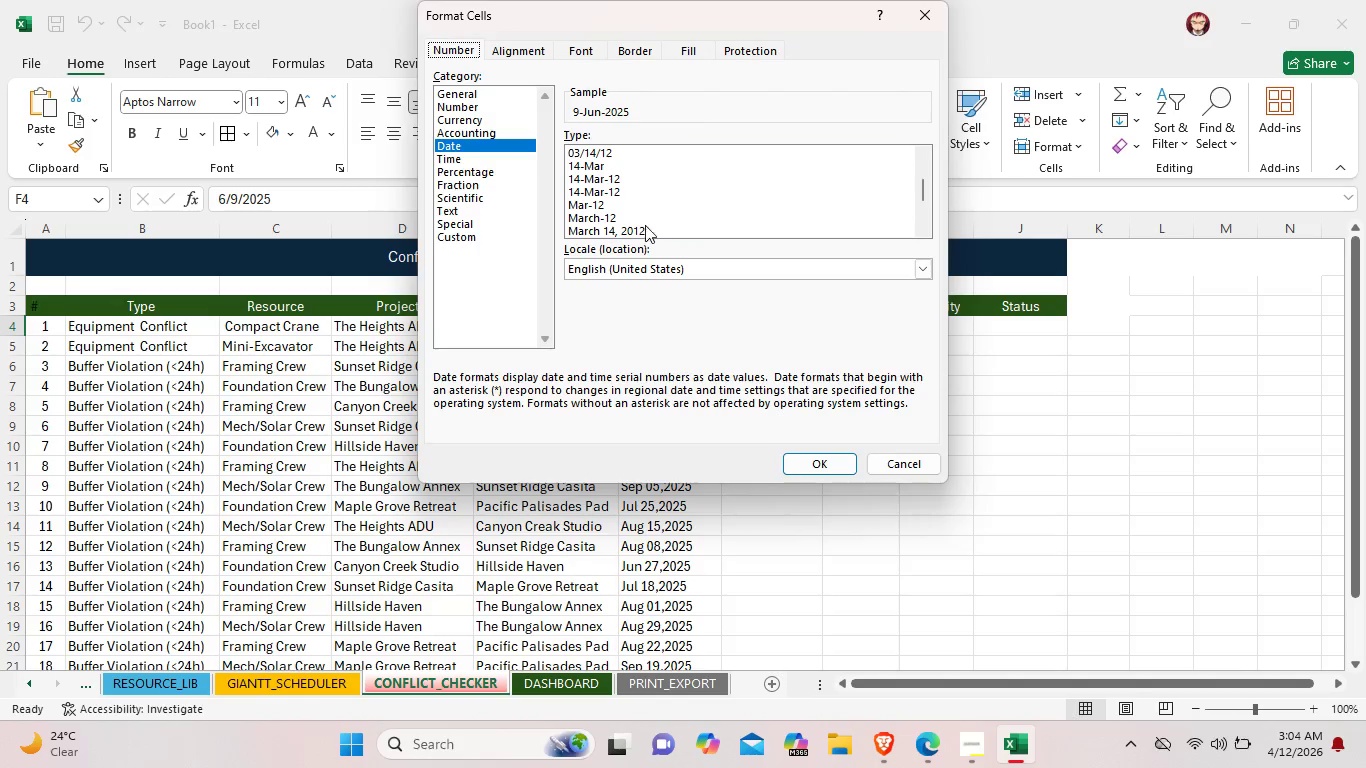 
left_click([646, 226])
 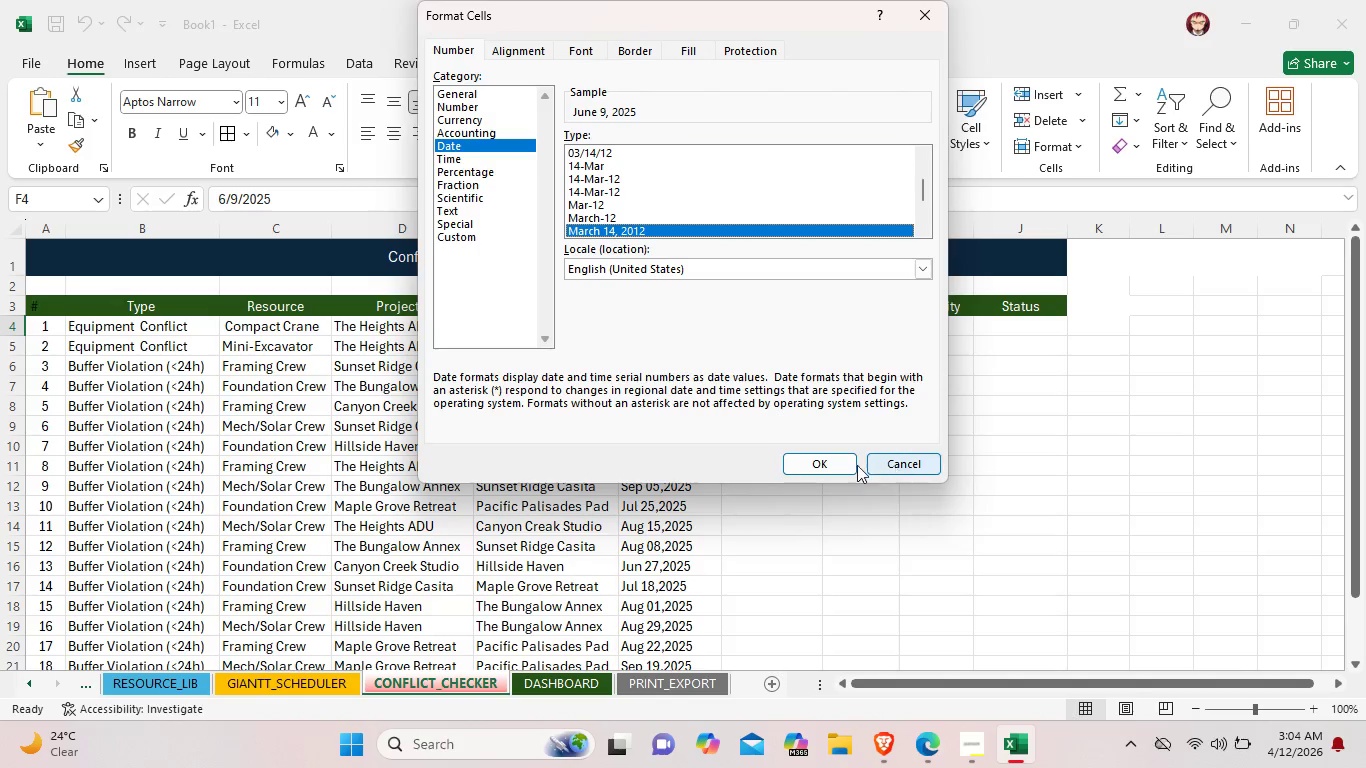 
left_click([839, 465])
 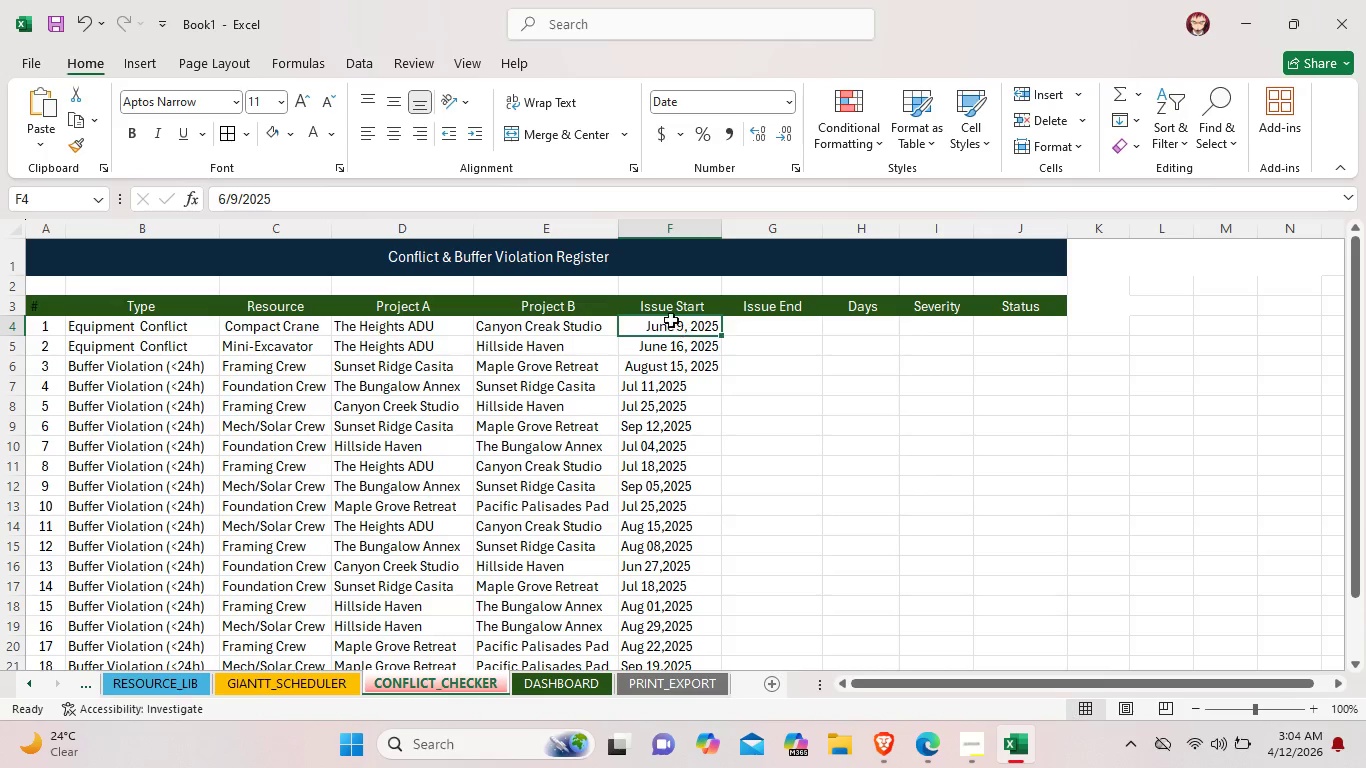 
left_click_drag(start_coordinate=[644, 325], to_coordinate=[646, 364])
 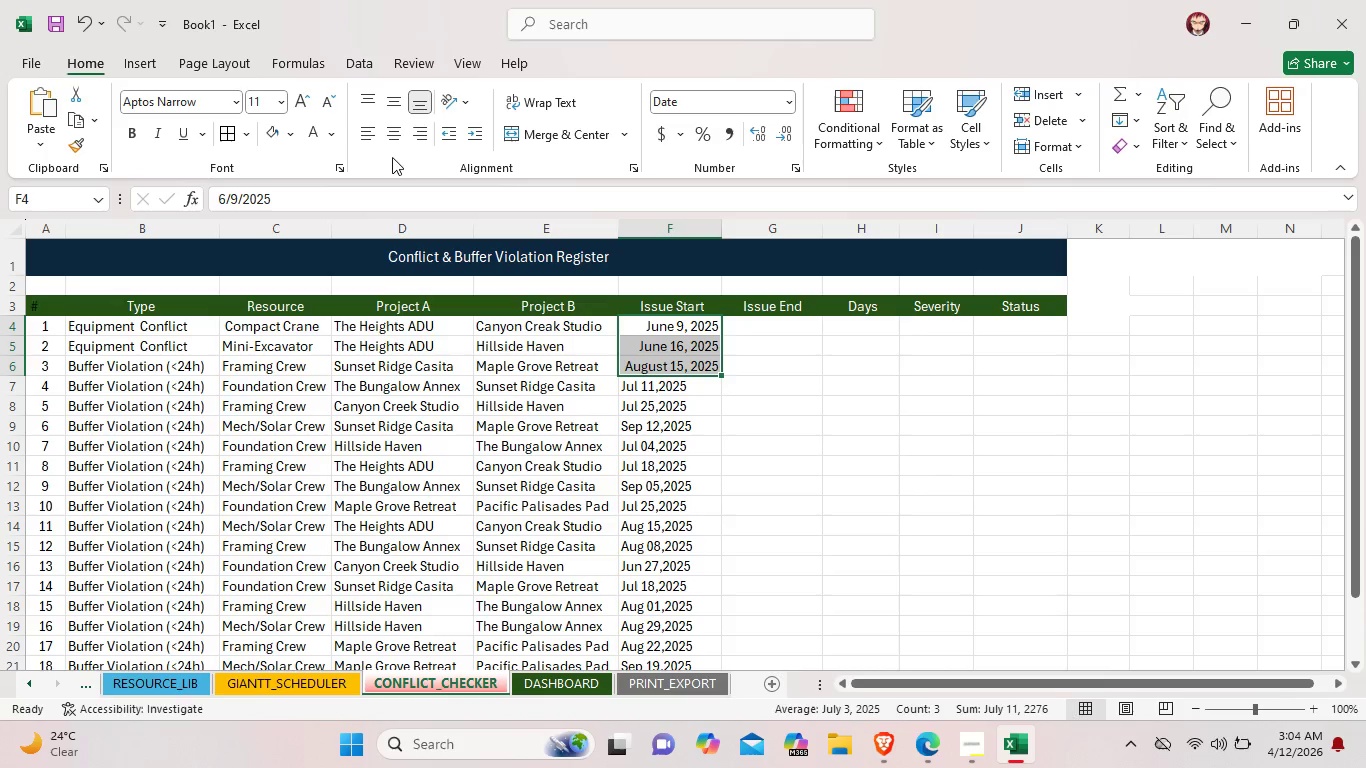 
left_click([398, 136])
 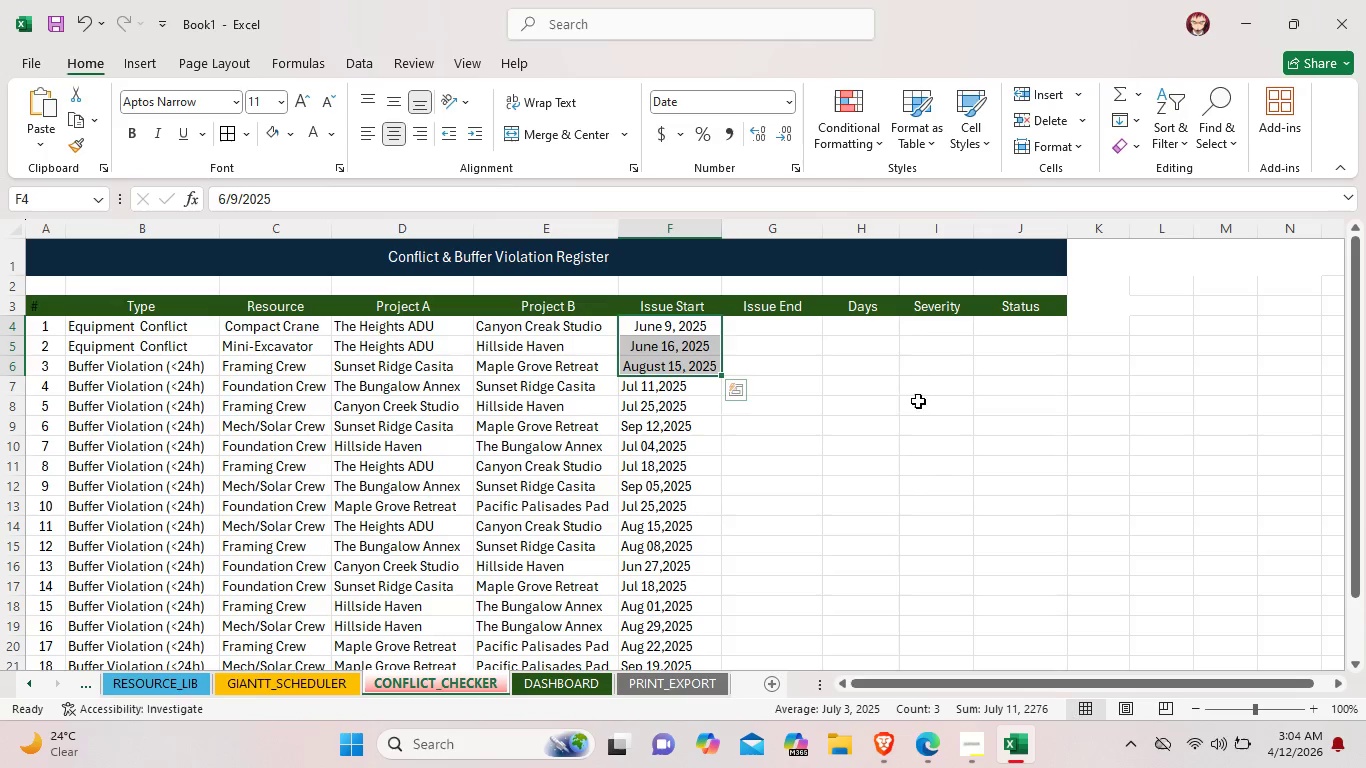 
left_click([911, 406])
 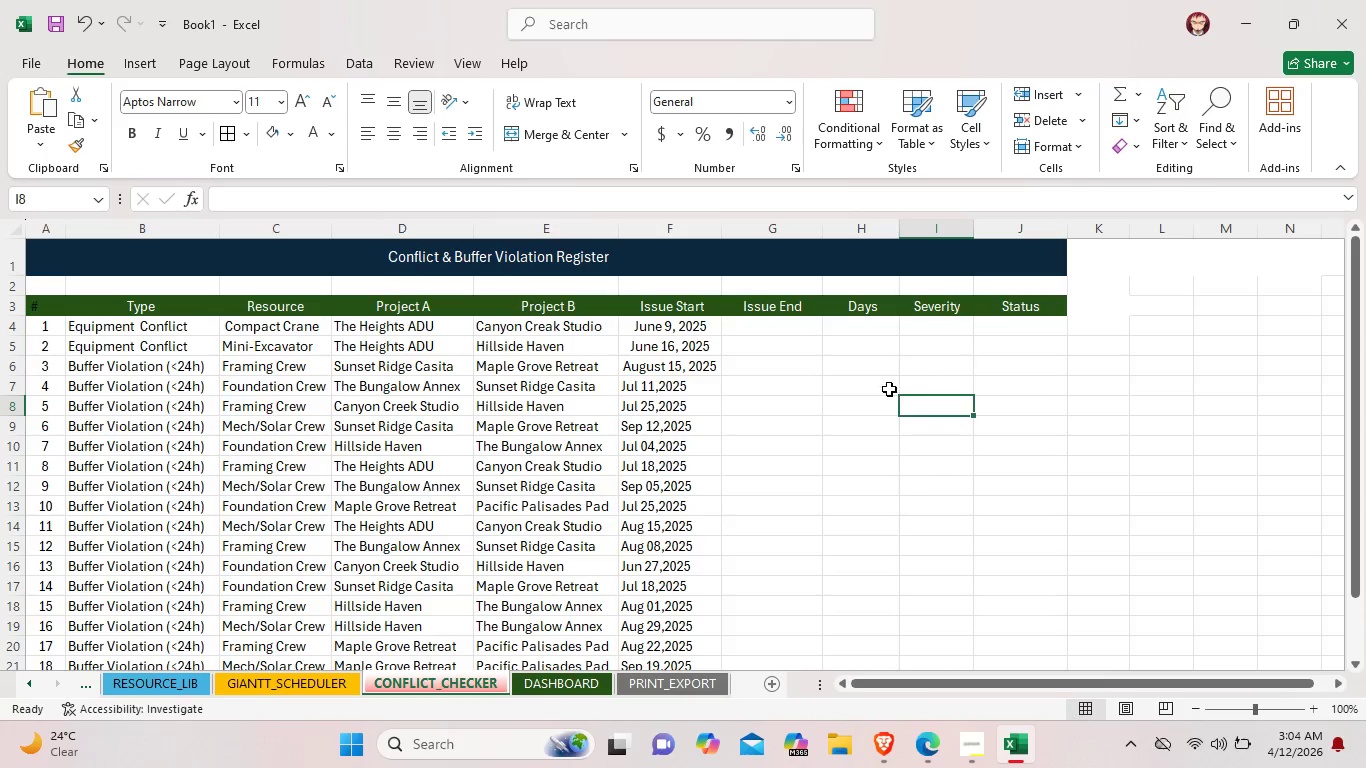 
scroll: coordinate [876, 388], scroll_direction: down, amount: 3.0
 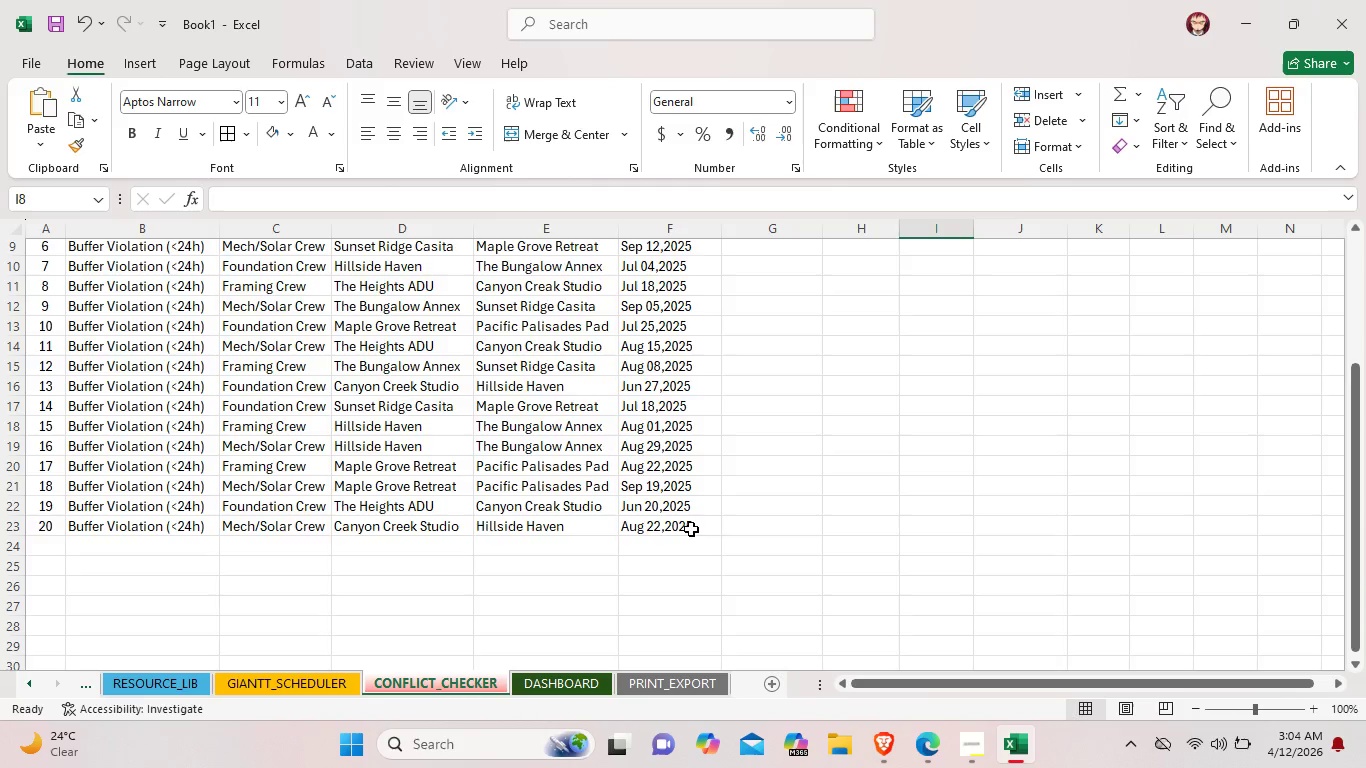 
scroll: coordinate [690, 531], scroll_direction: up, amount: 2.0
 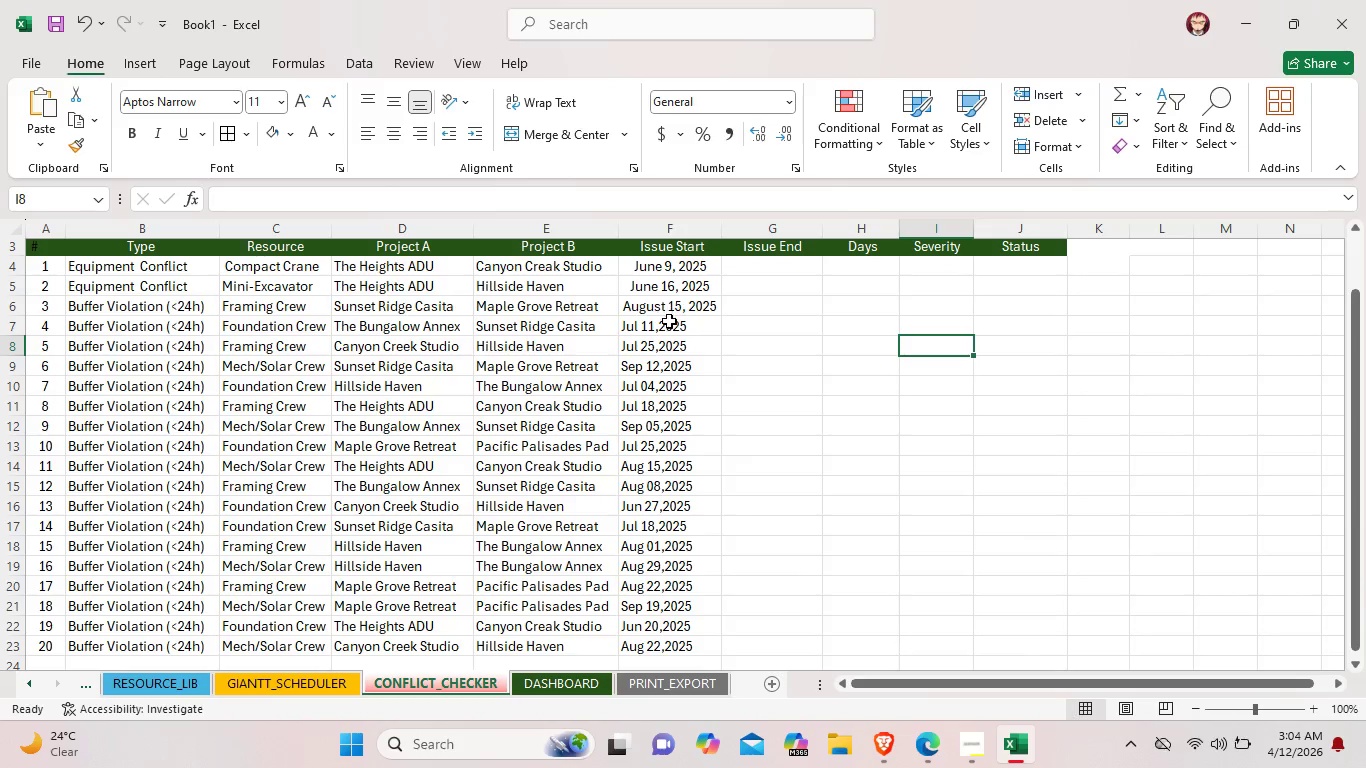 
left_click_drag(start_coordinate=[669, 323], to_coordinate=[701, 644])
 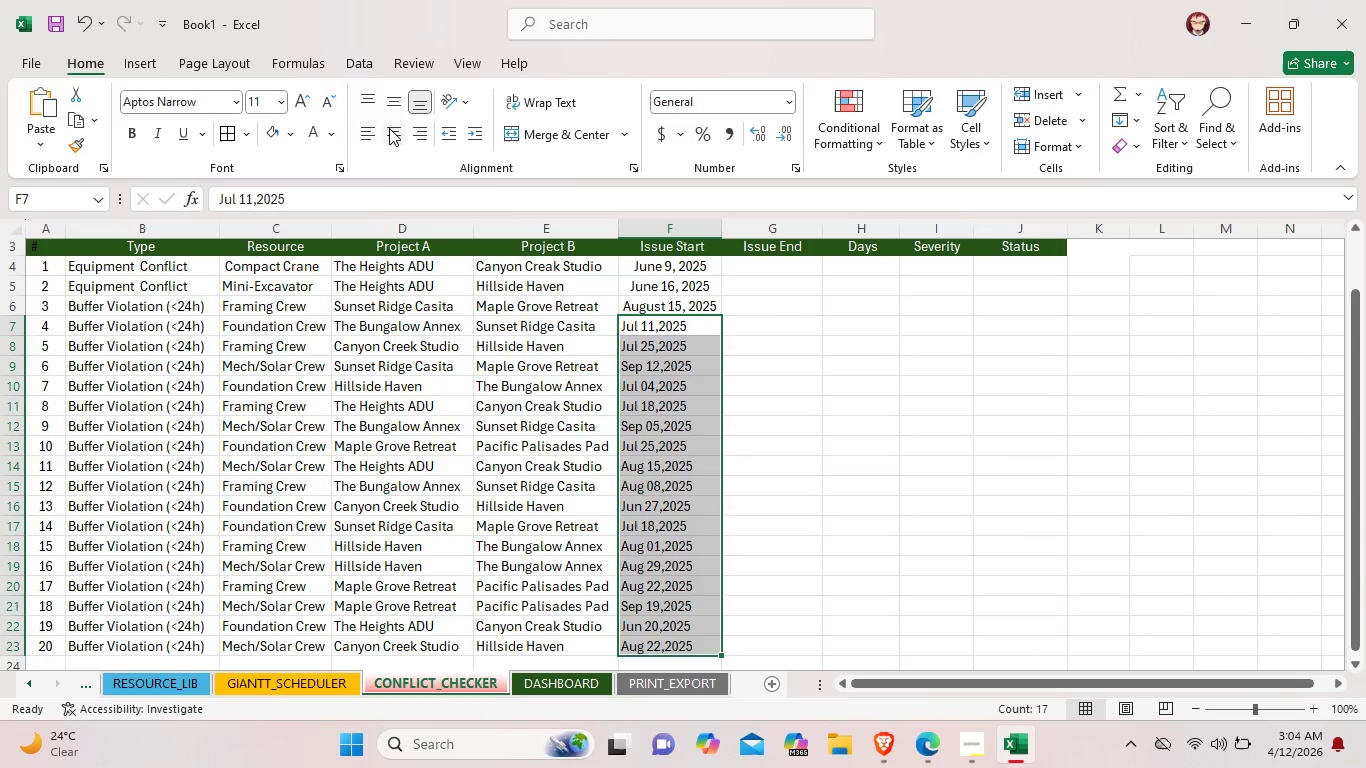 
left_click([389, 128])
 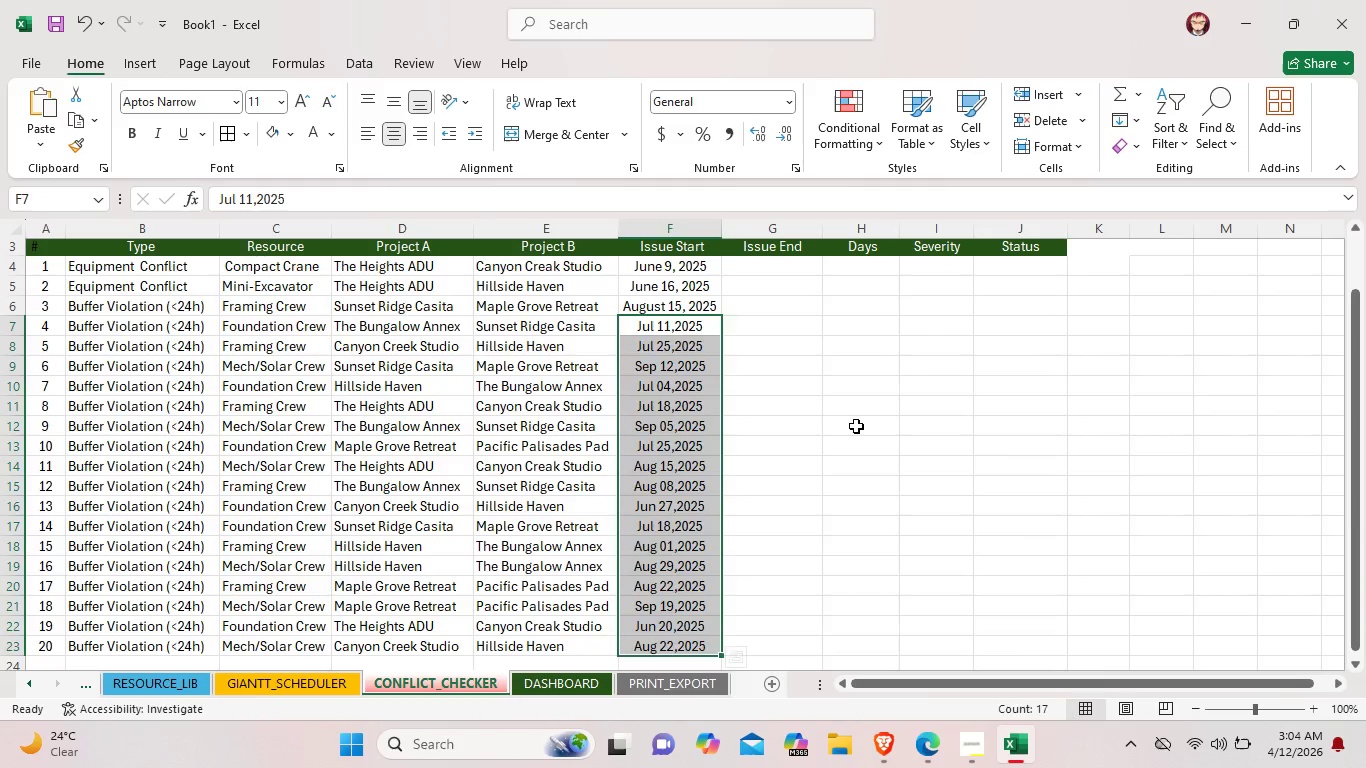 
left_click([859, 427])
 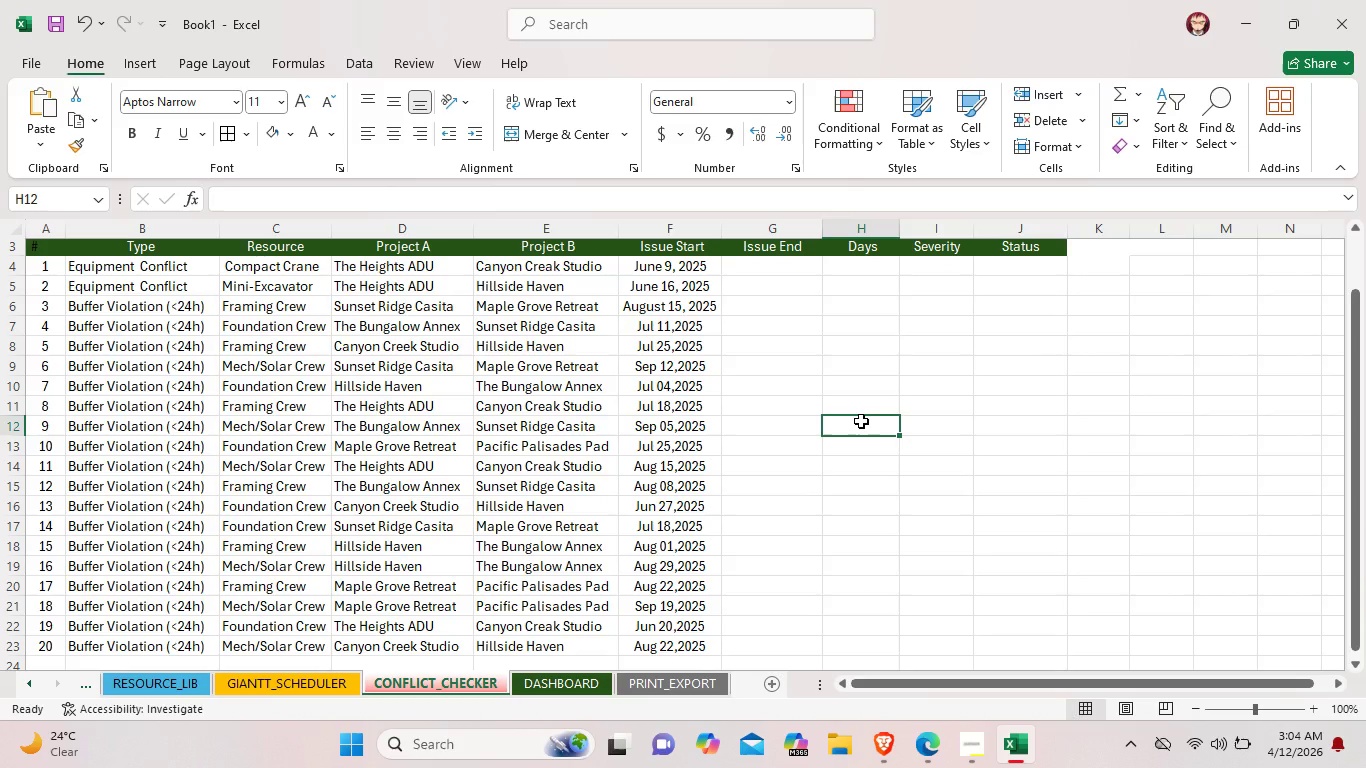 
wait(8.45)
 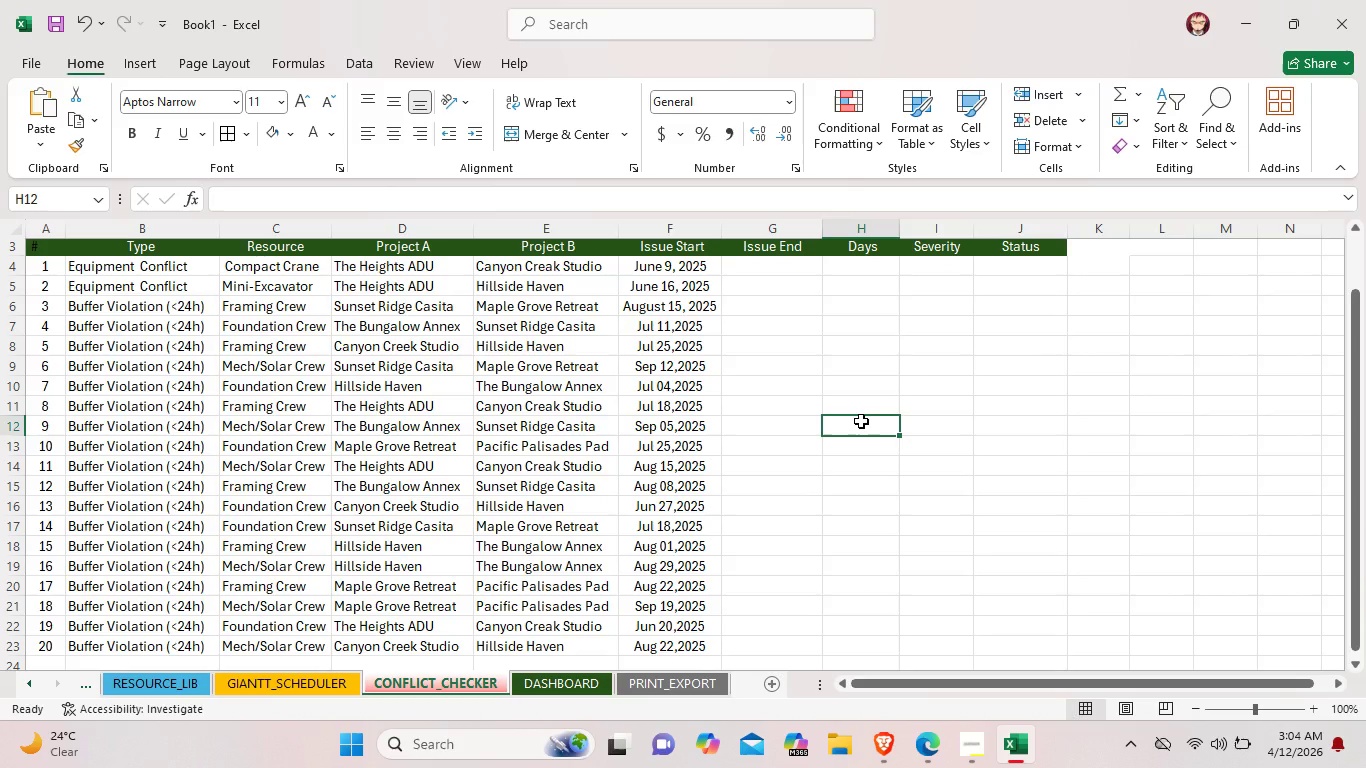 
double_click([757, 263])
 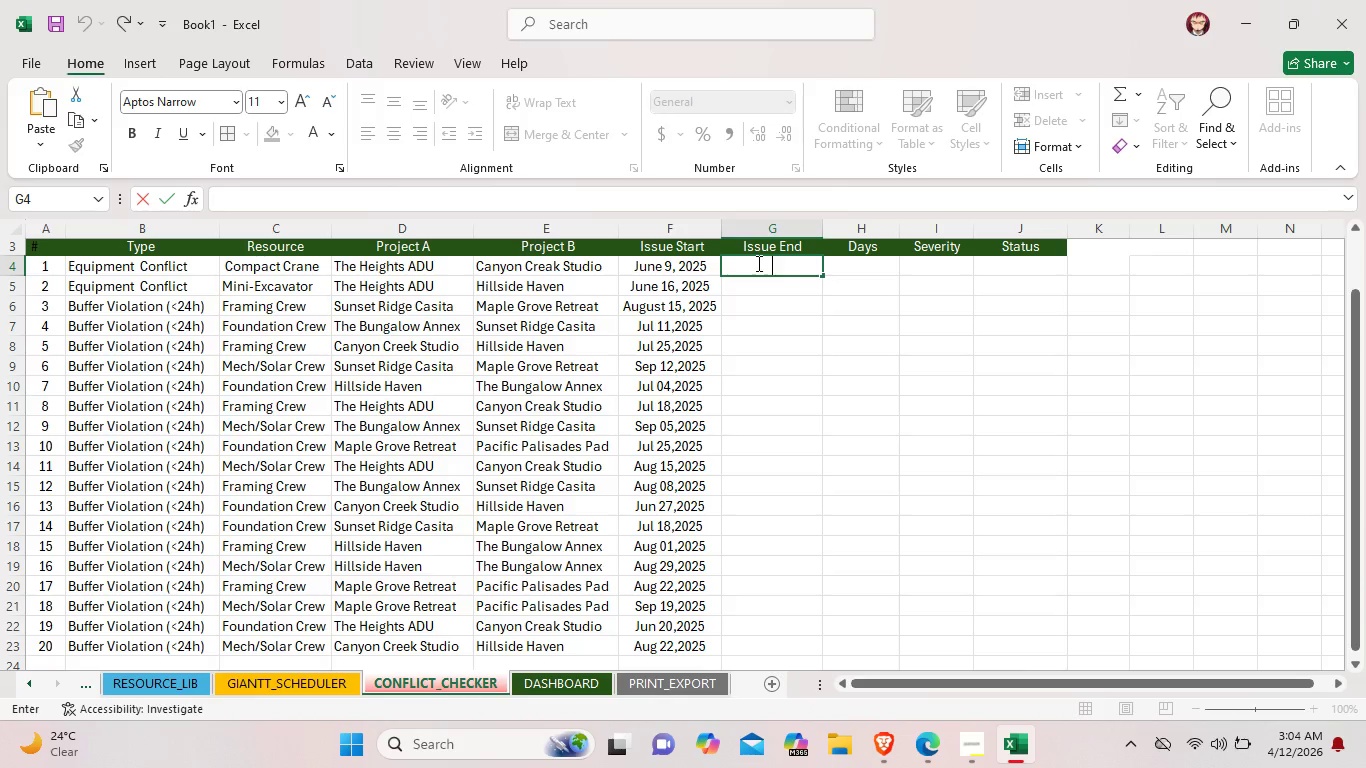 
type(Aug 24,2025)
 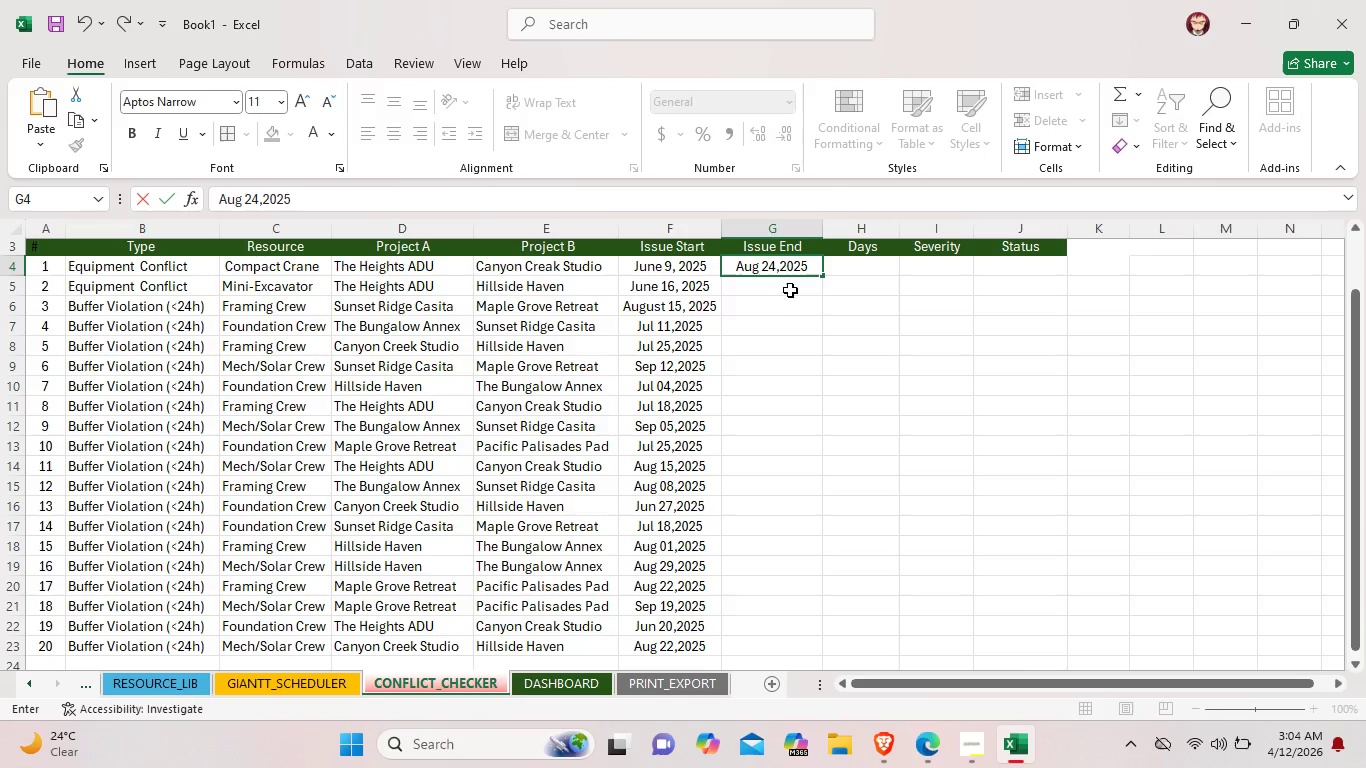 
double_click([789, 287])
 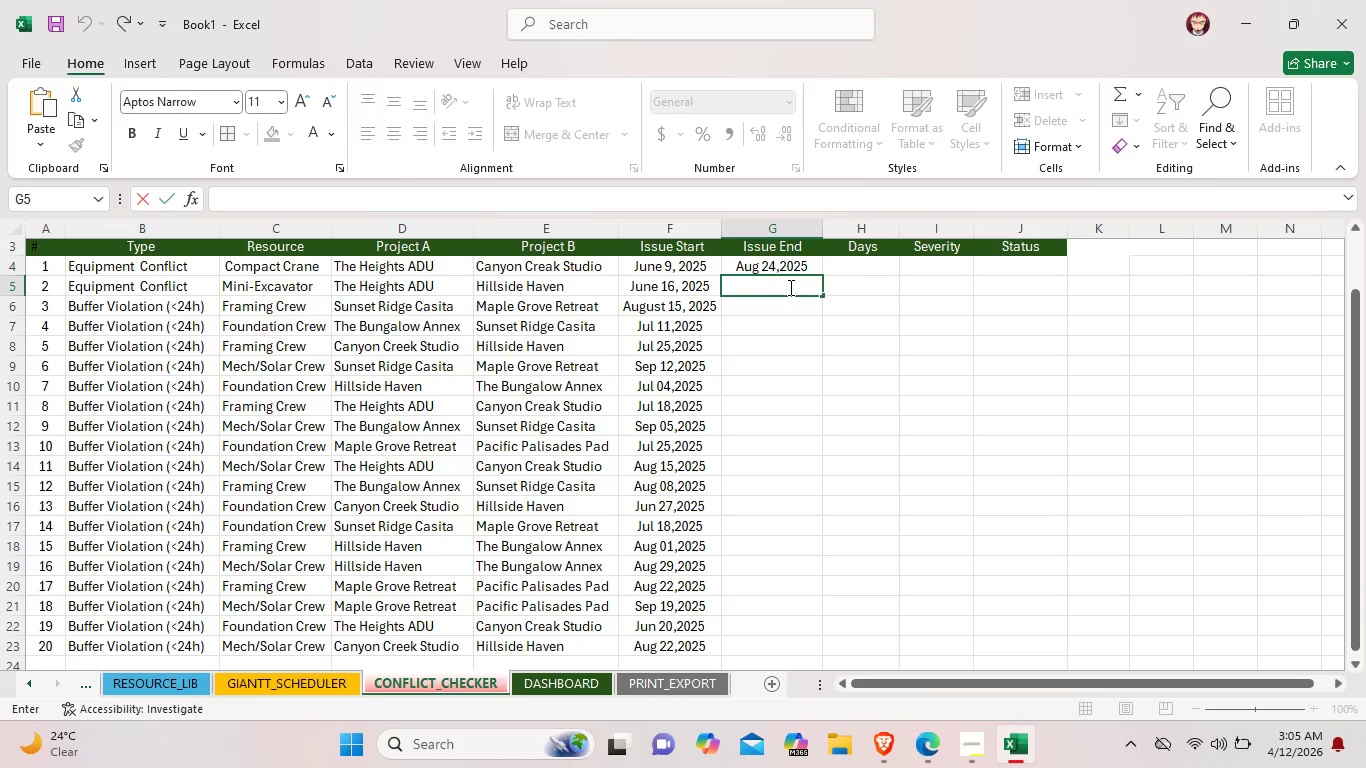 
type(Aug )
 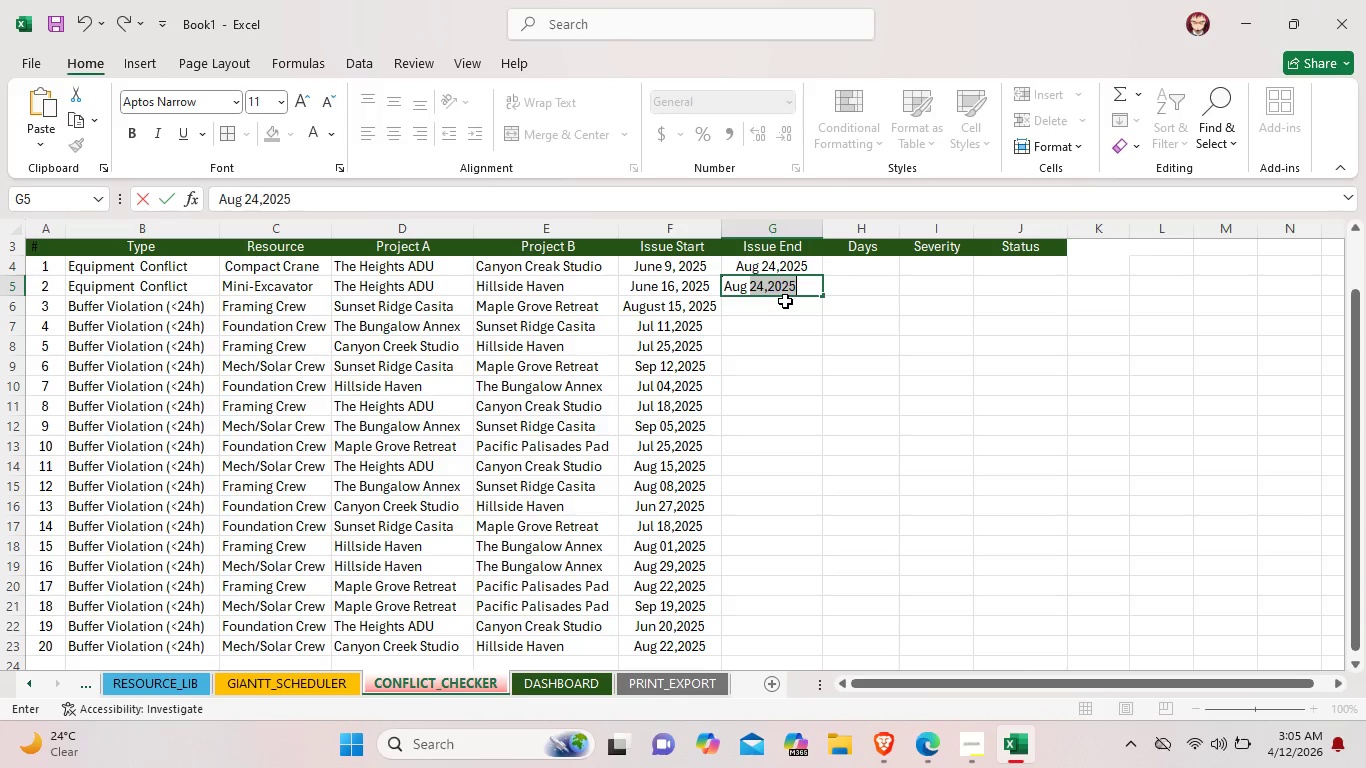 
double_click([783, 304])
 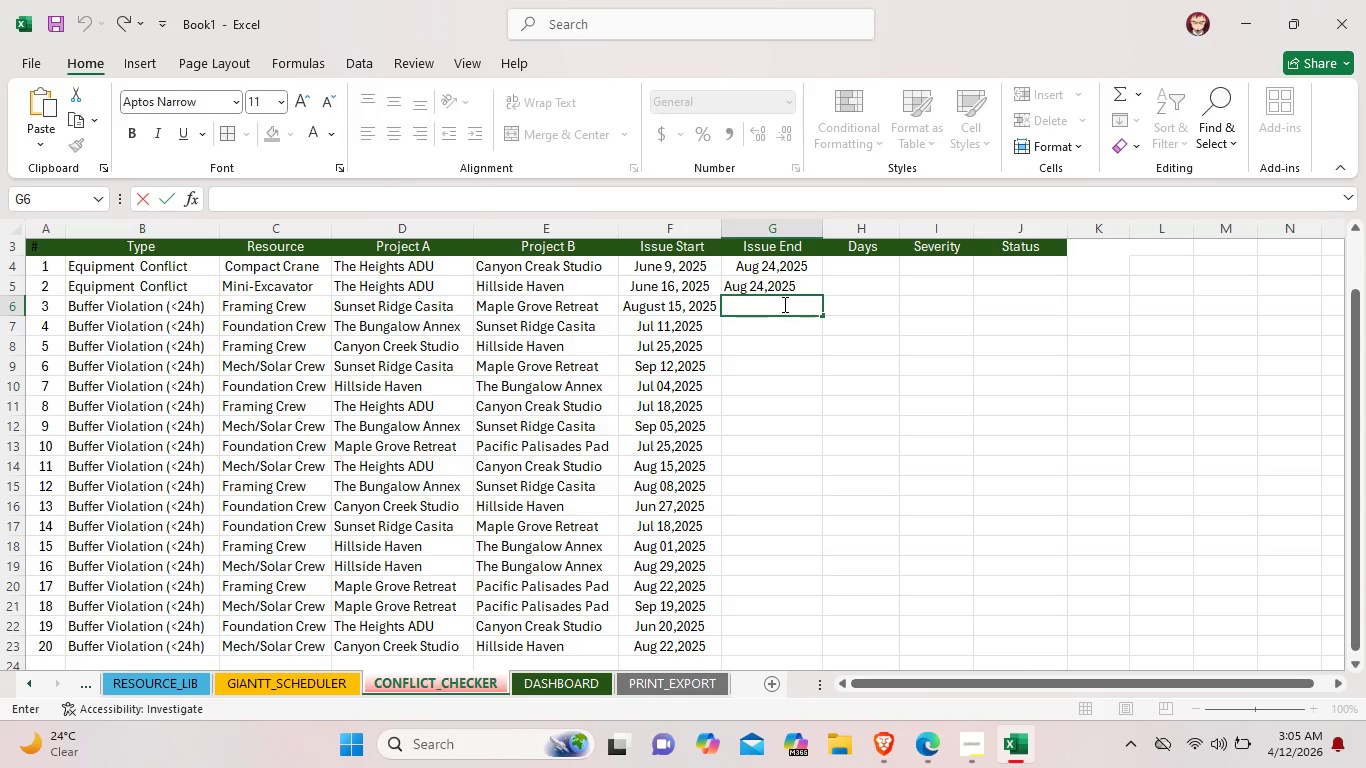 
type(Jul 28, 2025)
 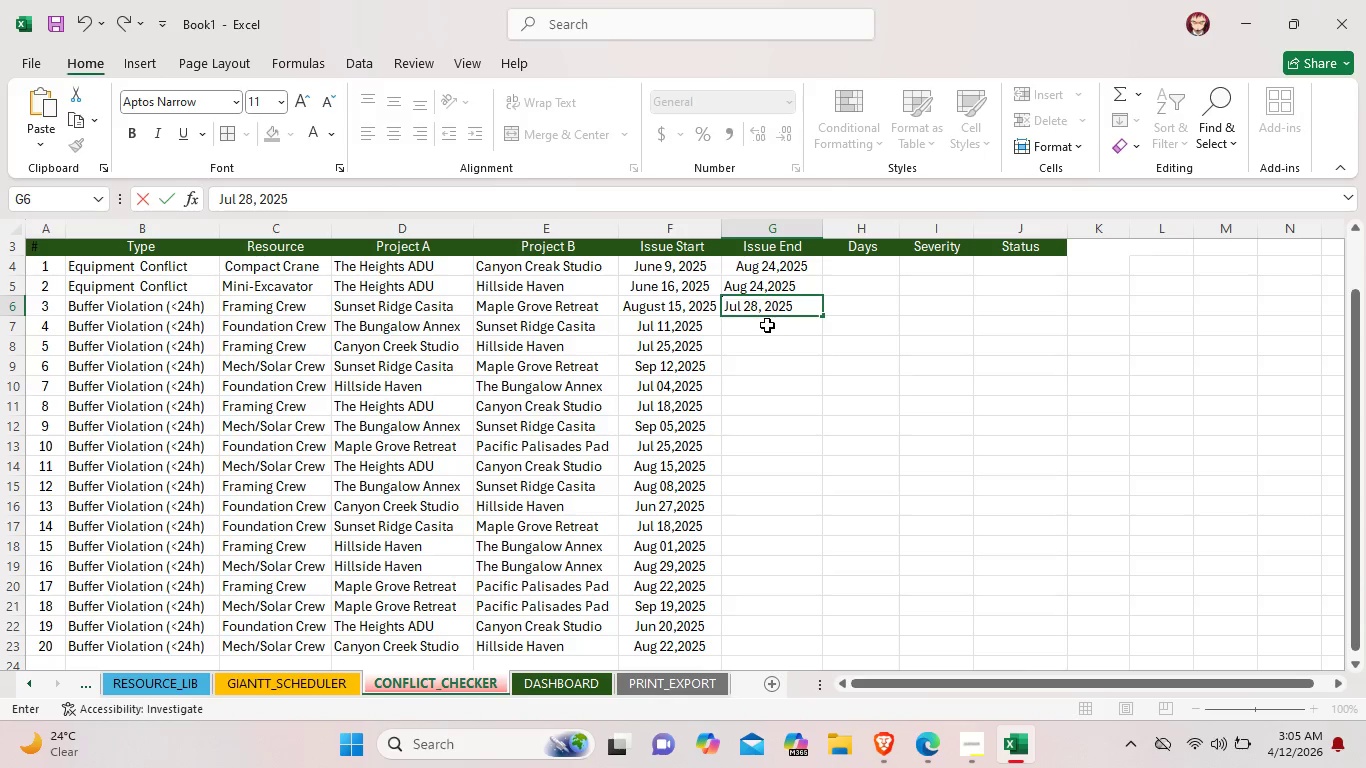 
double_click([767, 326])
 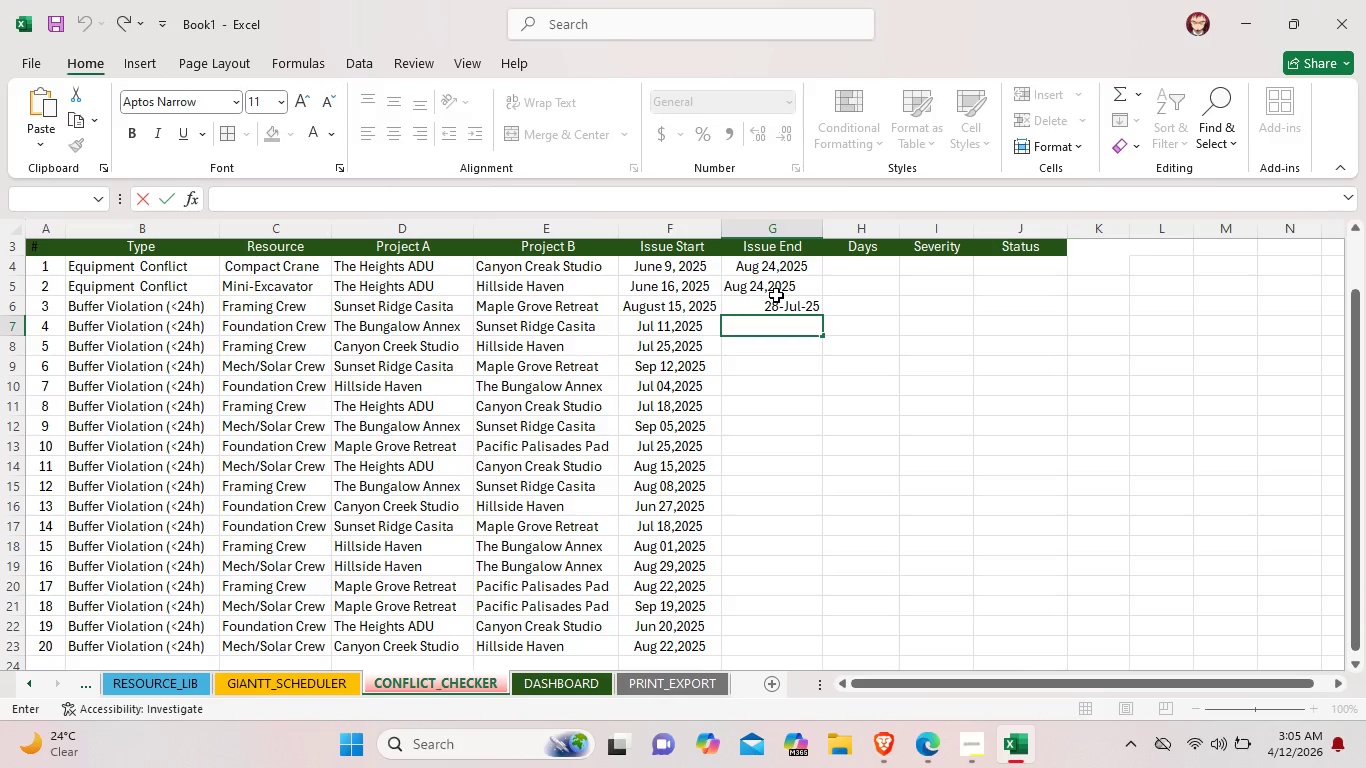 
left_click([776, 295])
 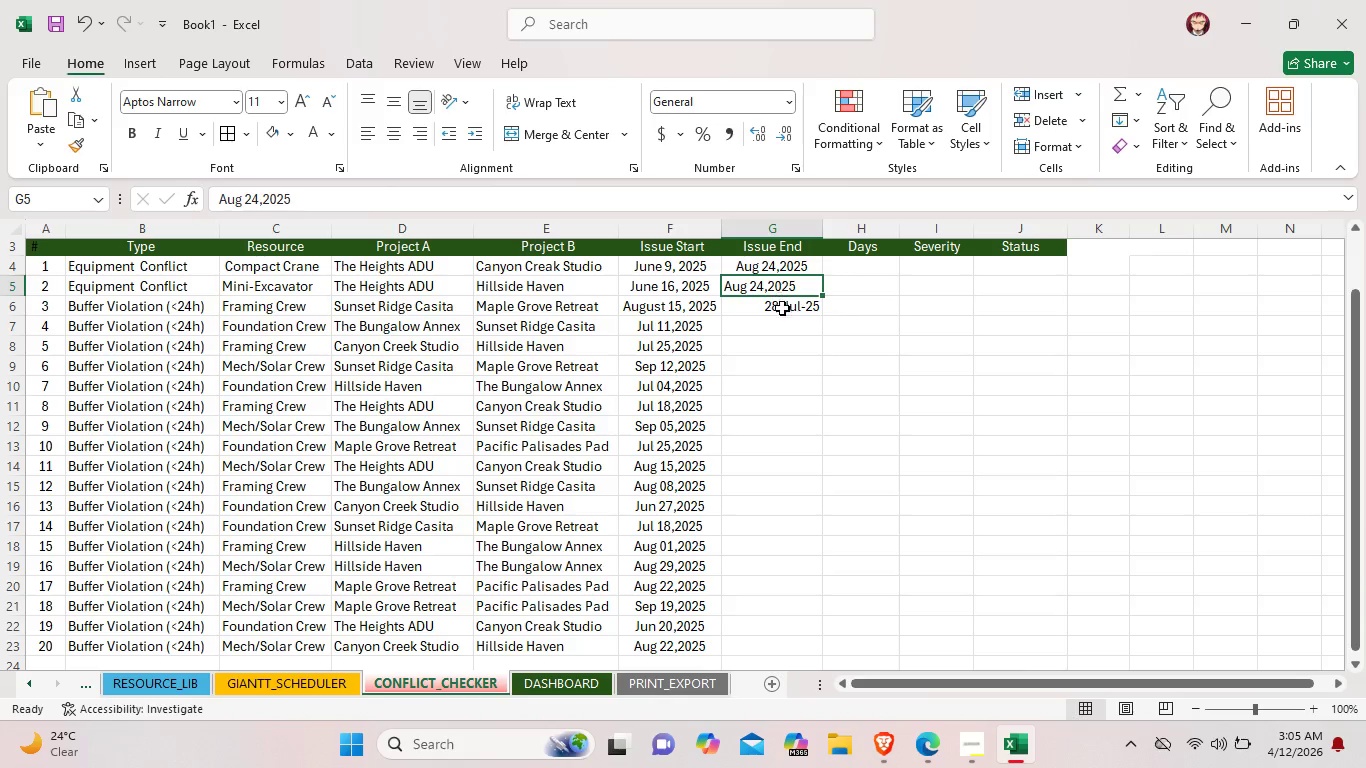 
left_click([782, 308])
 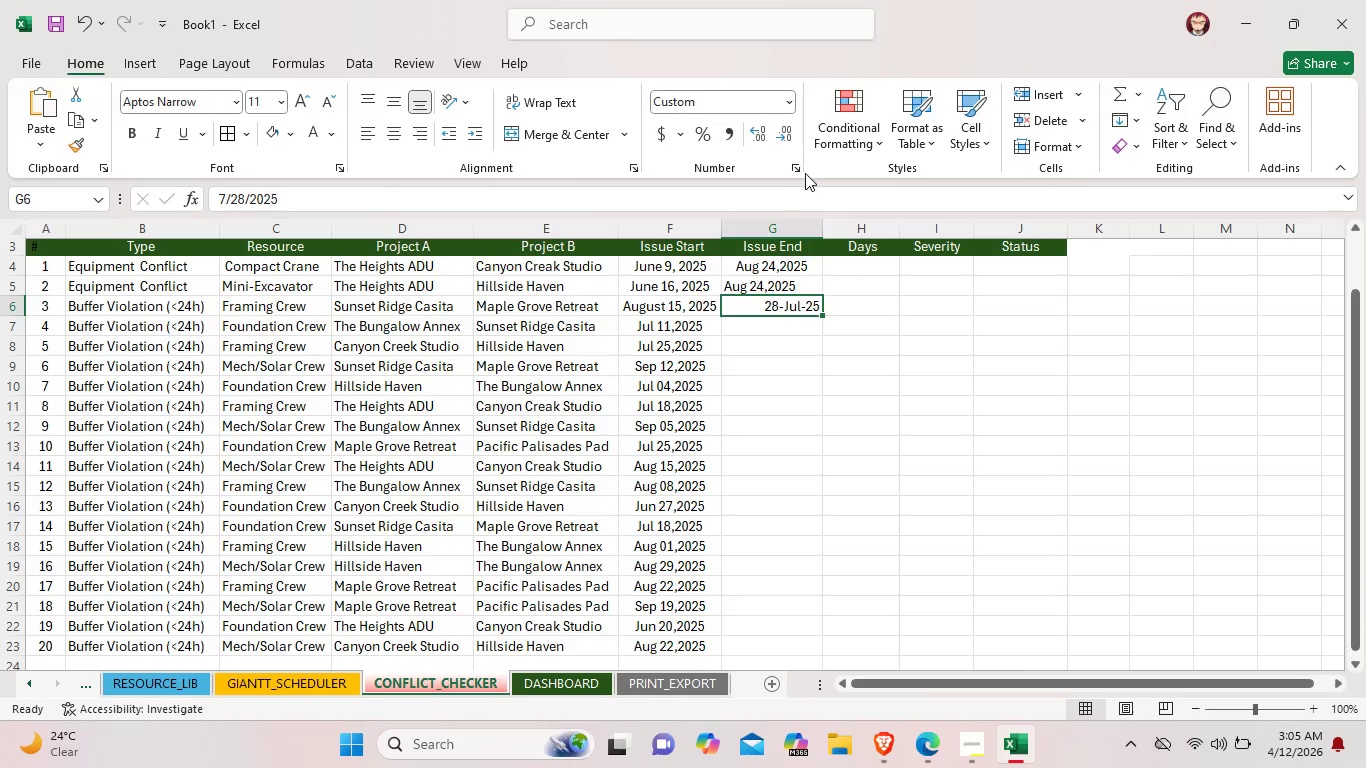 
left_click([804, 163])
 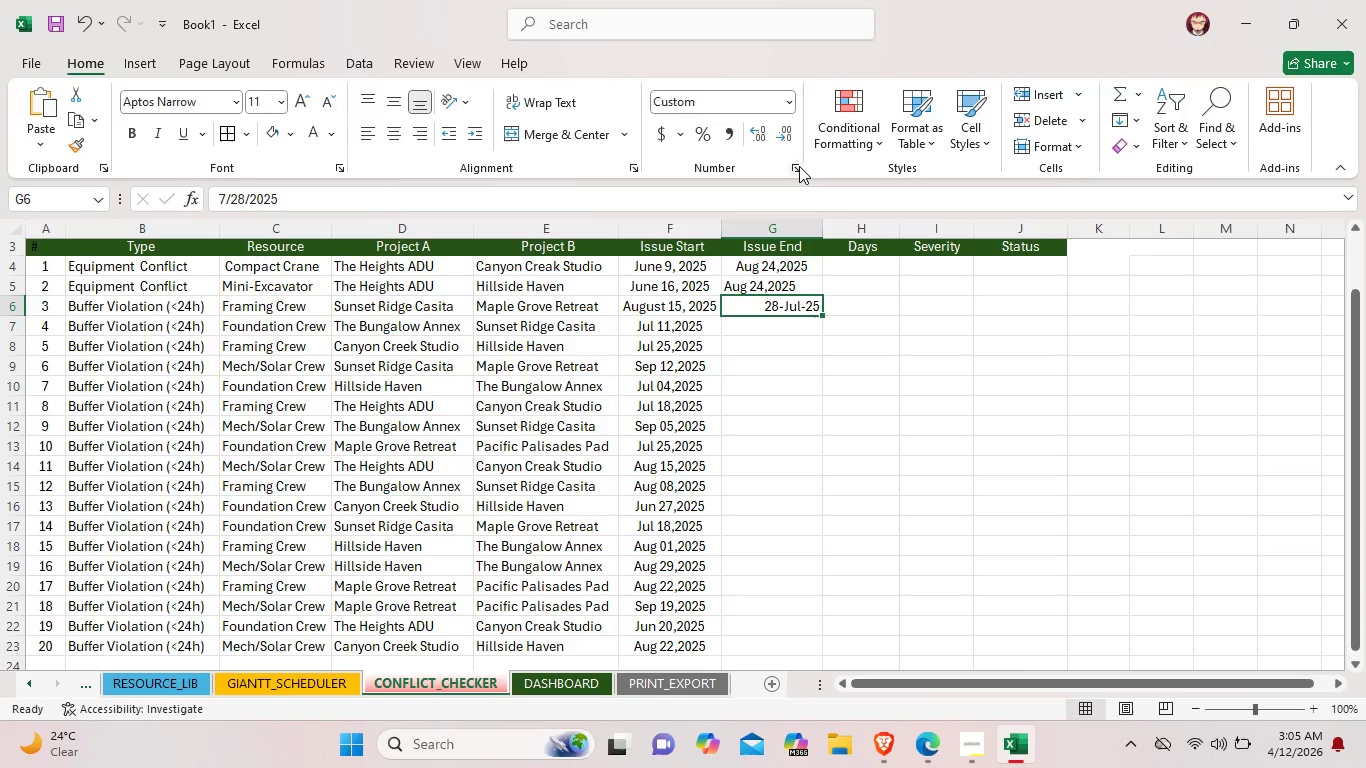 
left_click([797, 168])
 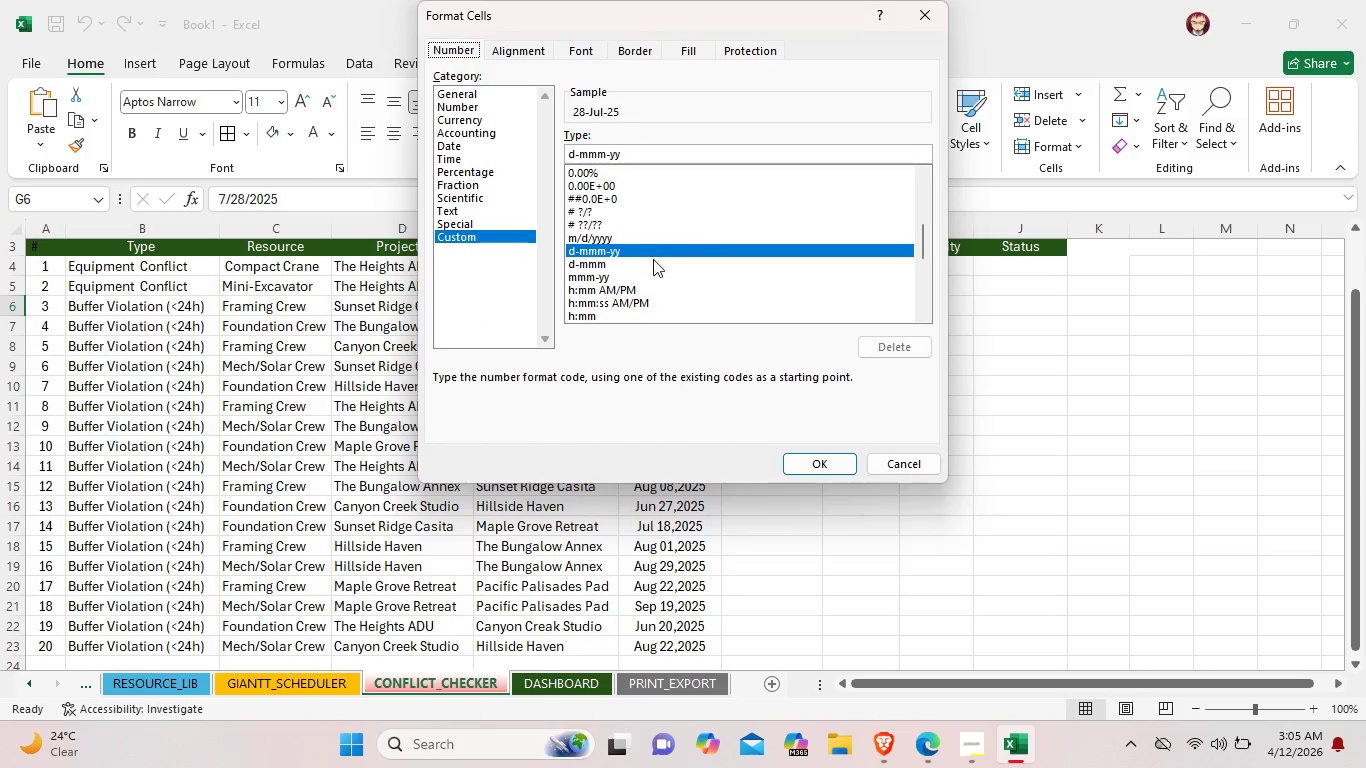 
scroll: coordinate [637, 279], scroll_direction: down, amount: 2.0
 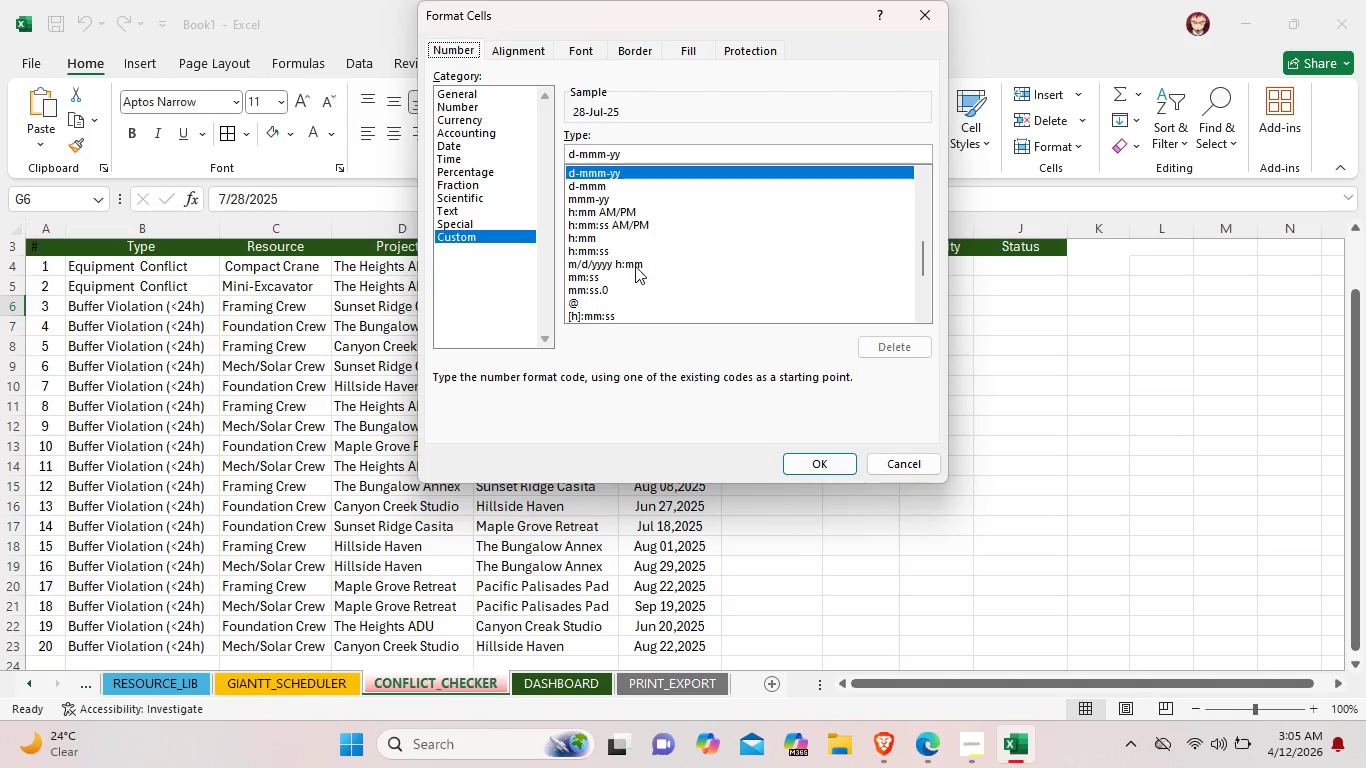 
left_click([635, 264])
 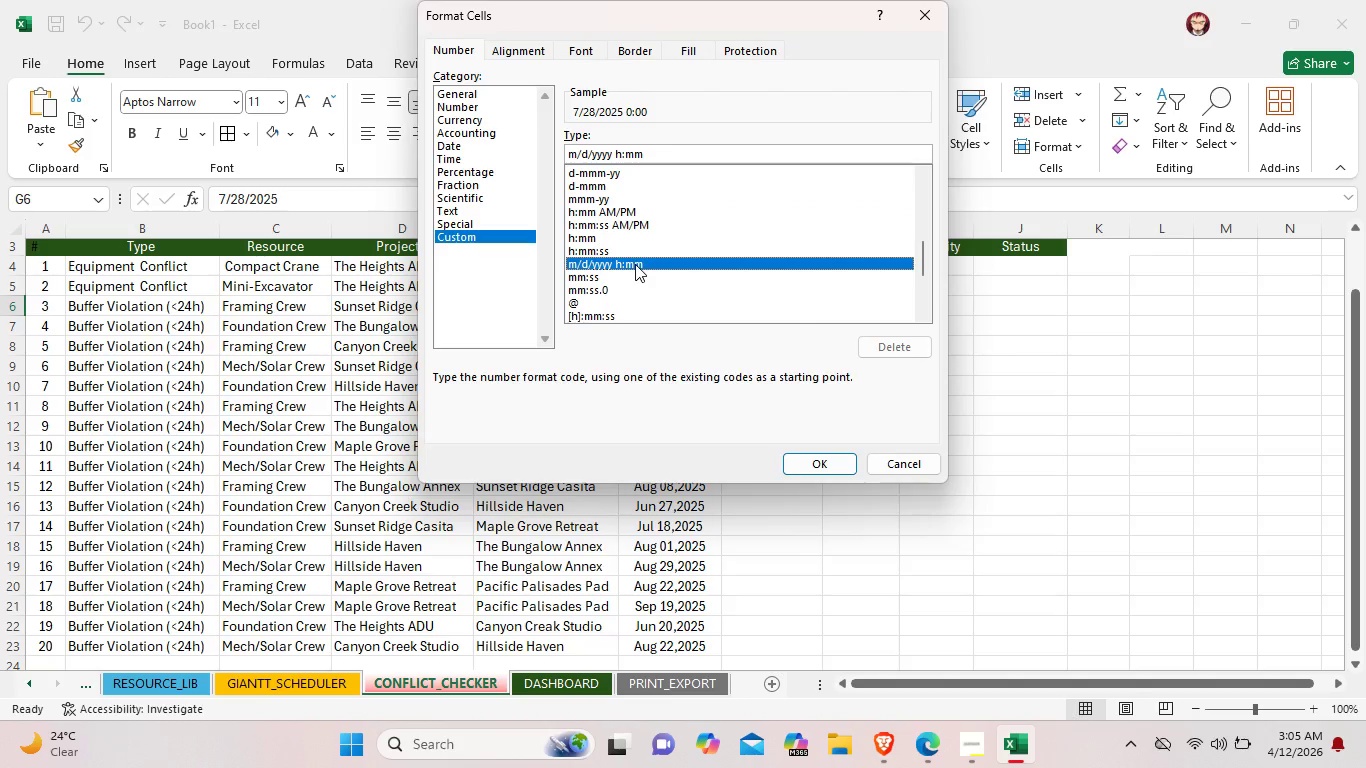 
scroll: coordinate [635, 264], scroll_direction: down, amount: 2.0
 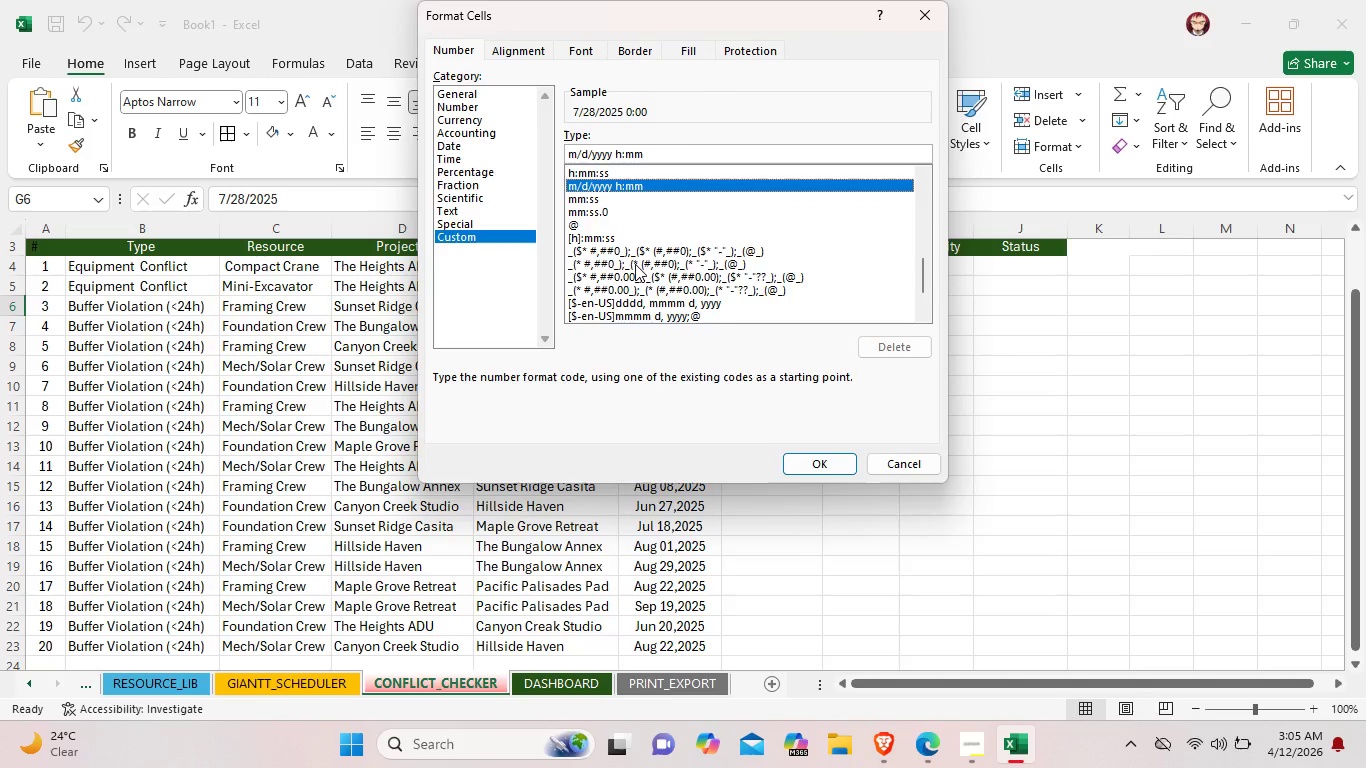 
scroll: coordinate [635, 264], scroll_direction: up, amount: 4.0
 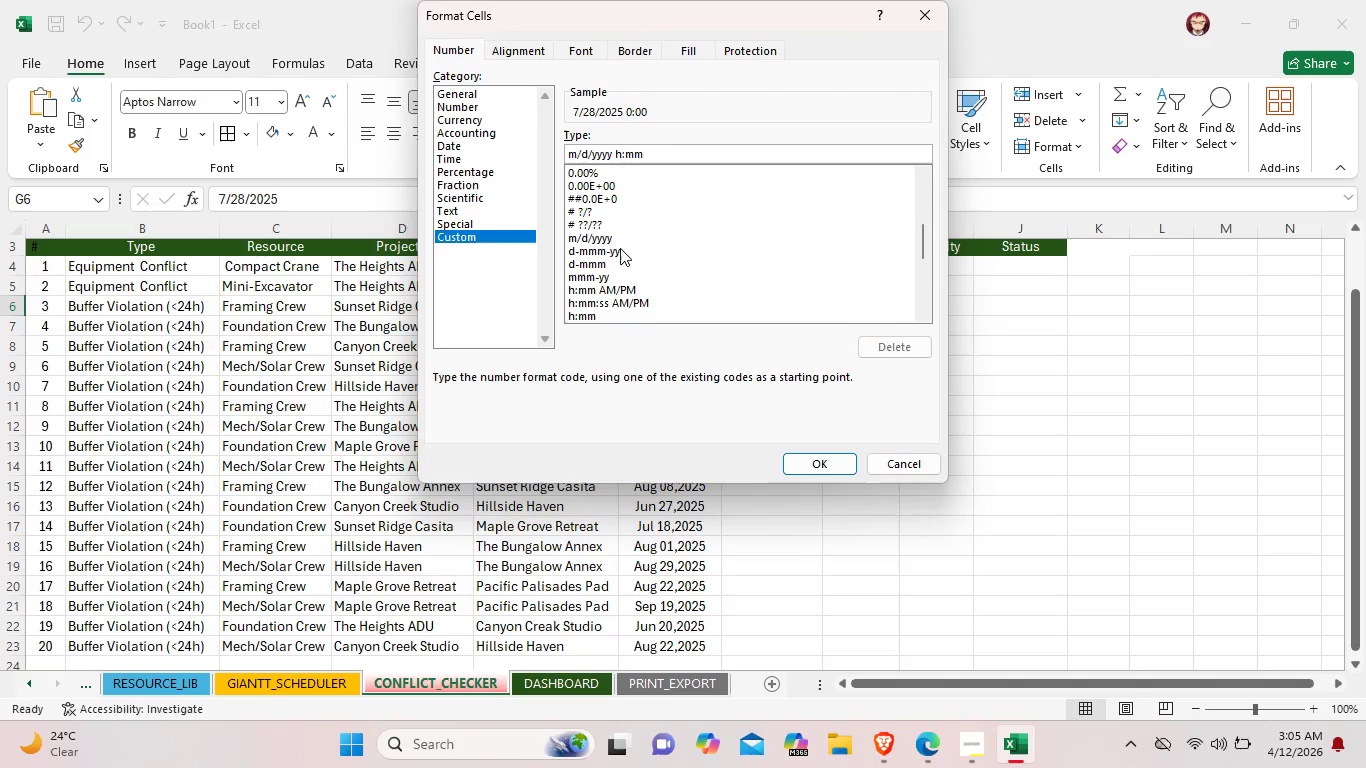 
left_click([615, 236])
 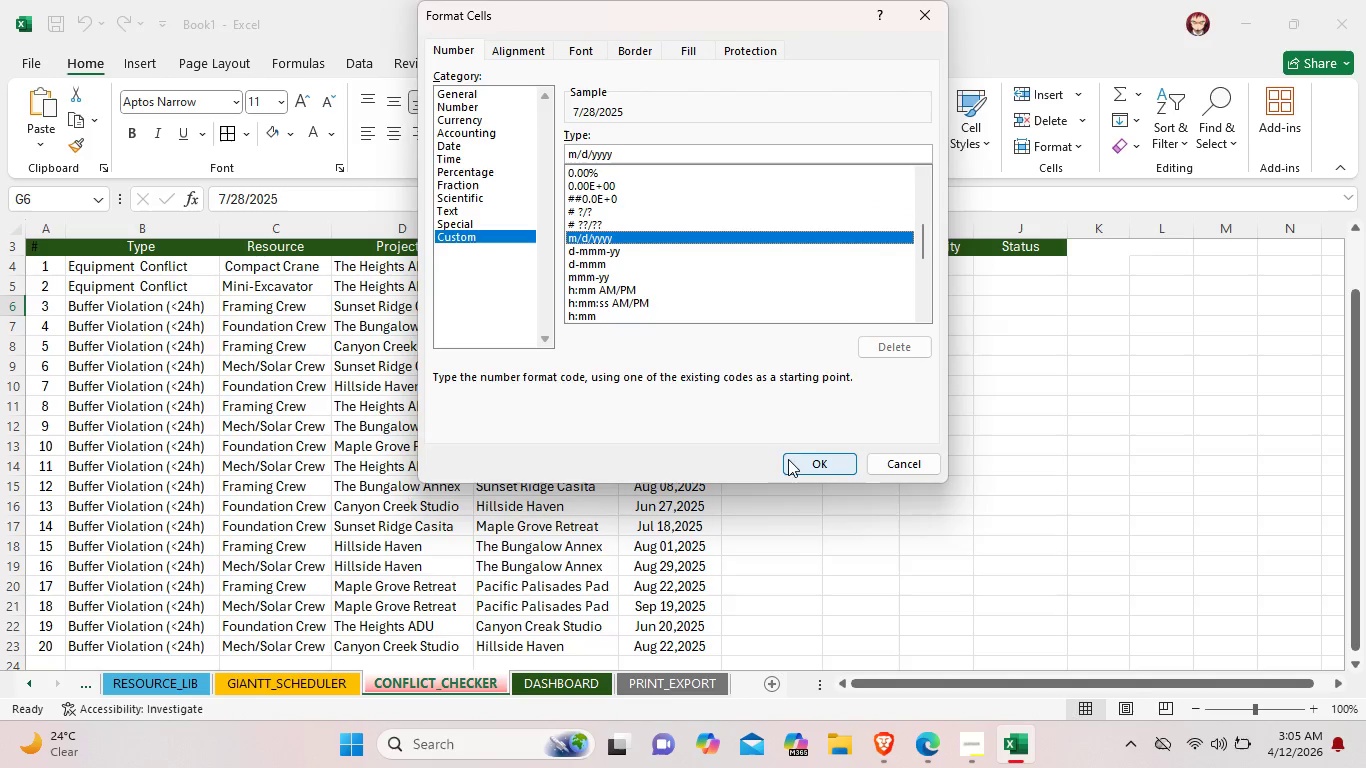 
left_click([799, 464])
 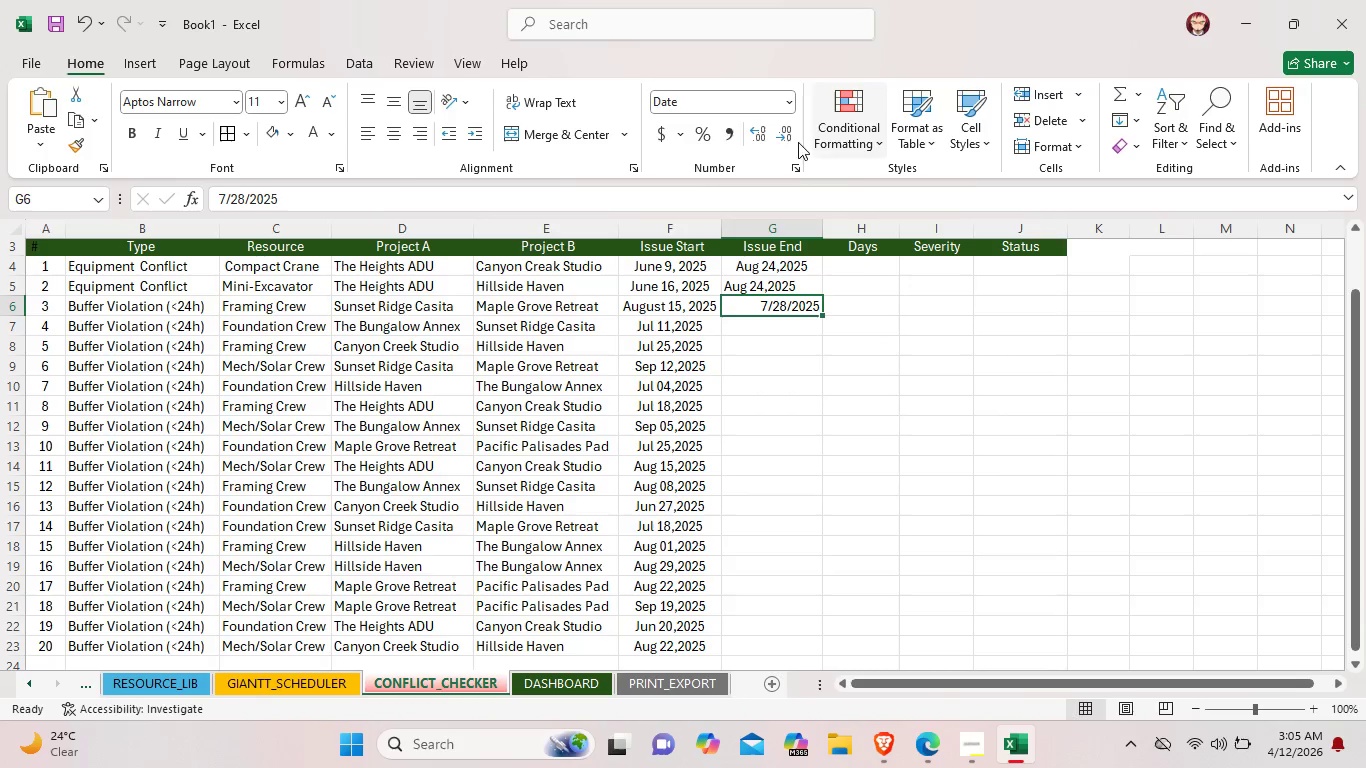 
left_click([796, 168])
 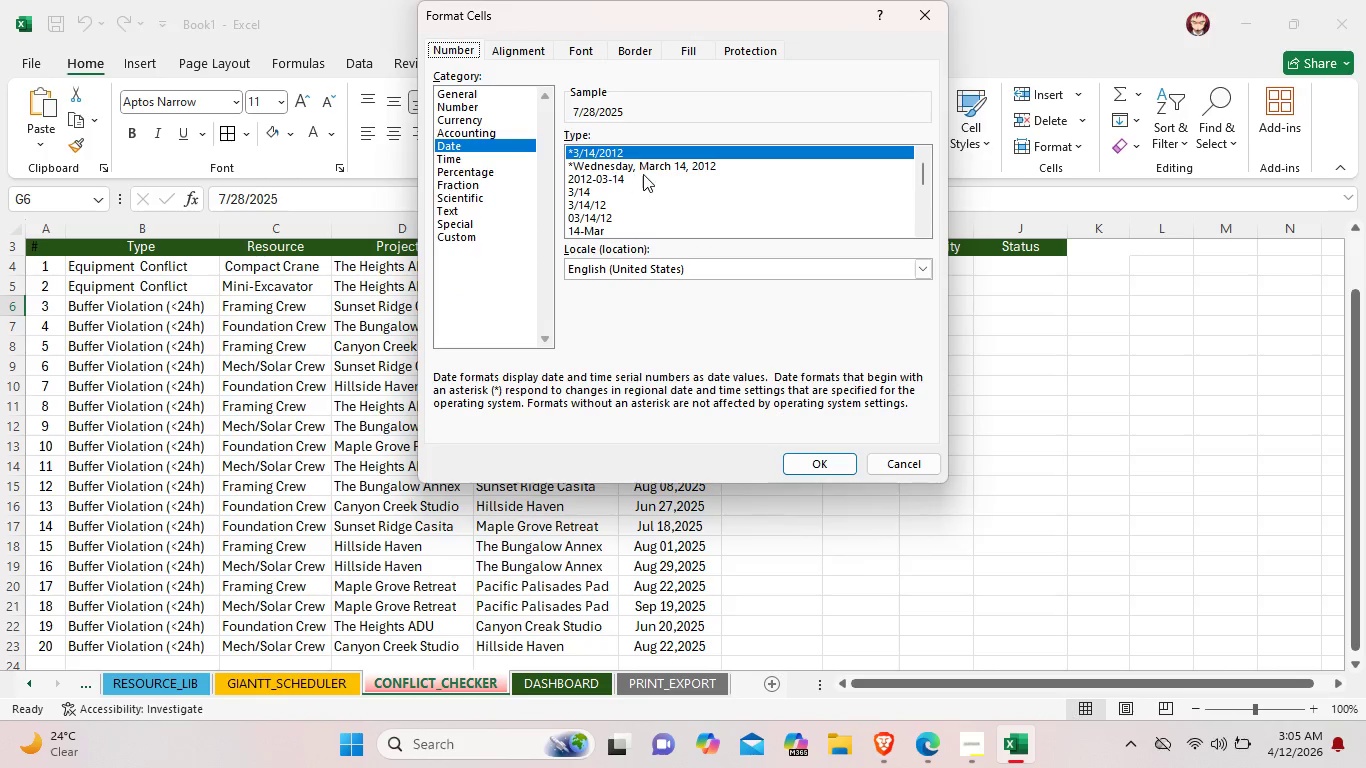 
scroll: coordinate [641, 185], scroll_direction: down, amount: 3.0
 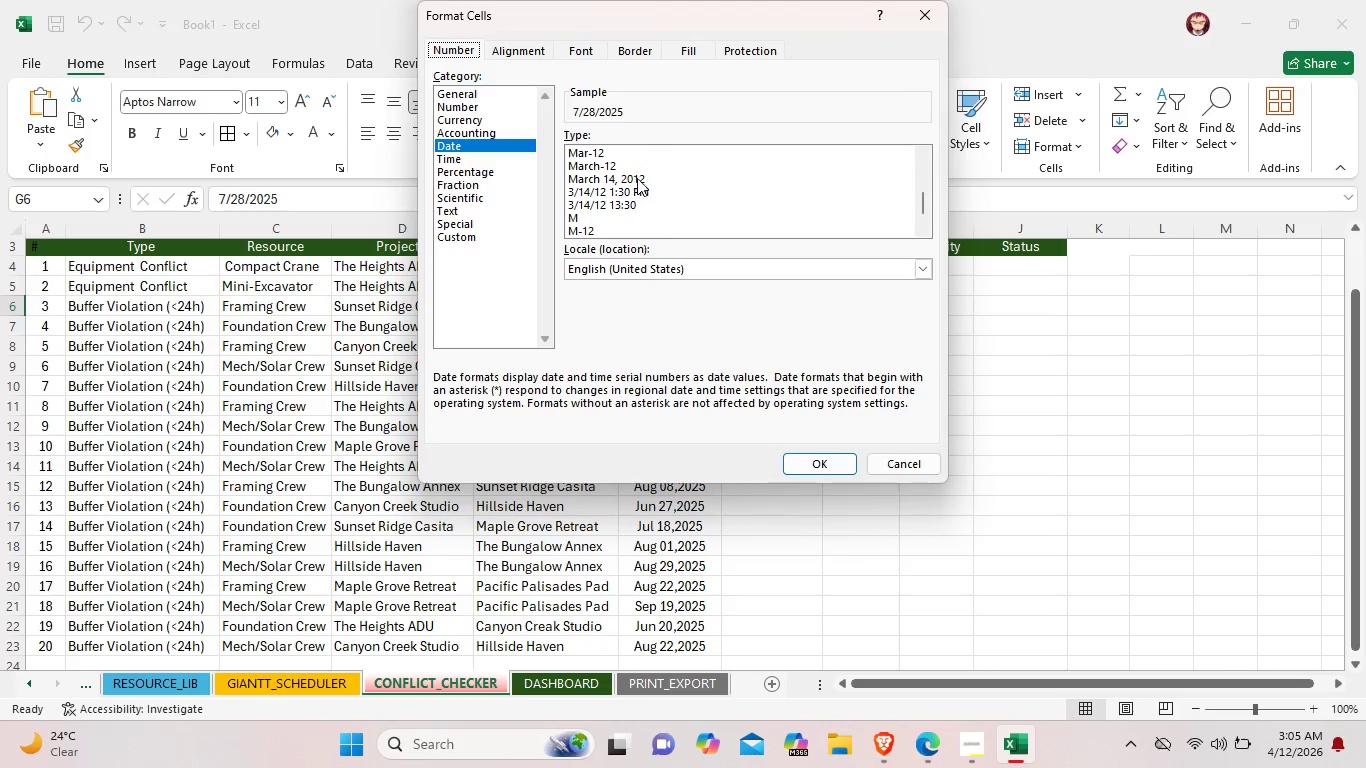 
left_click([637, 178])
 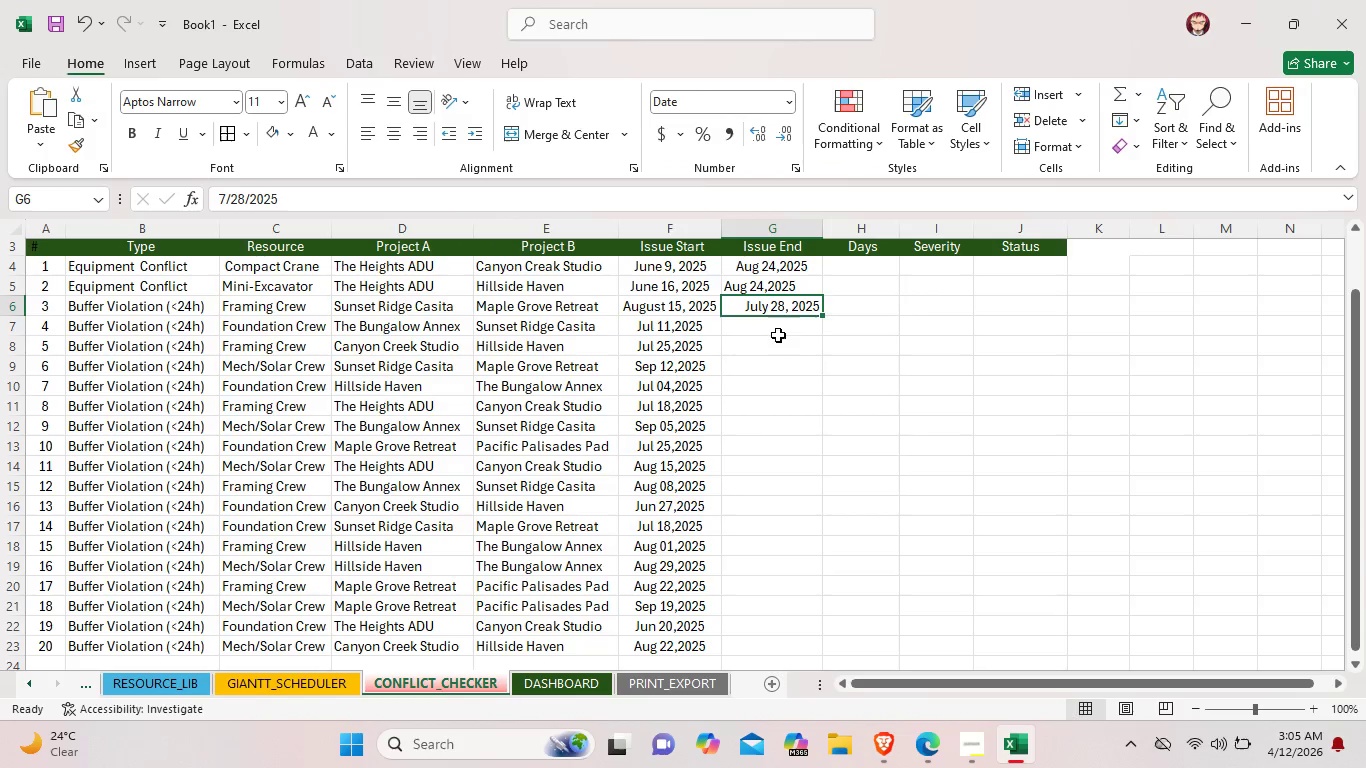 
double_click([764, 331])
 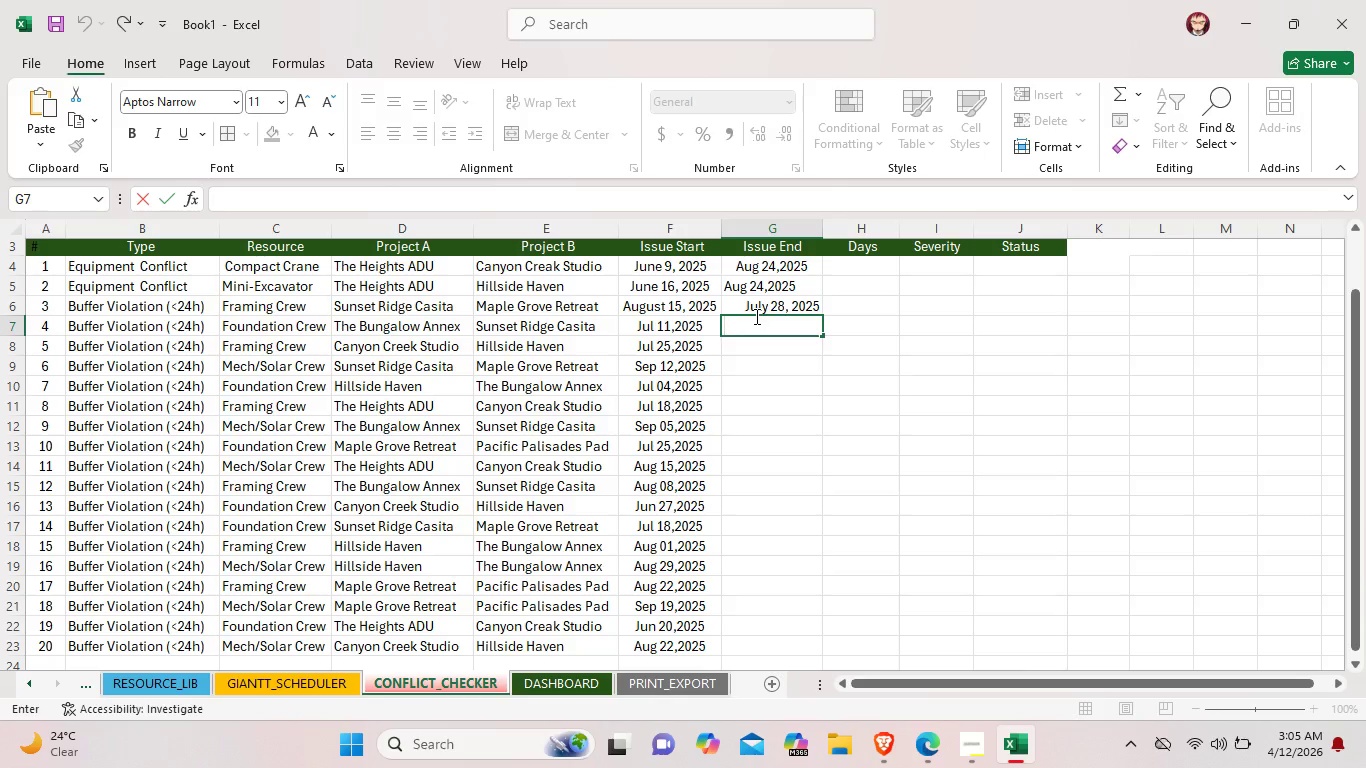 
wait(6.08)
 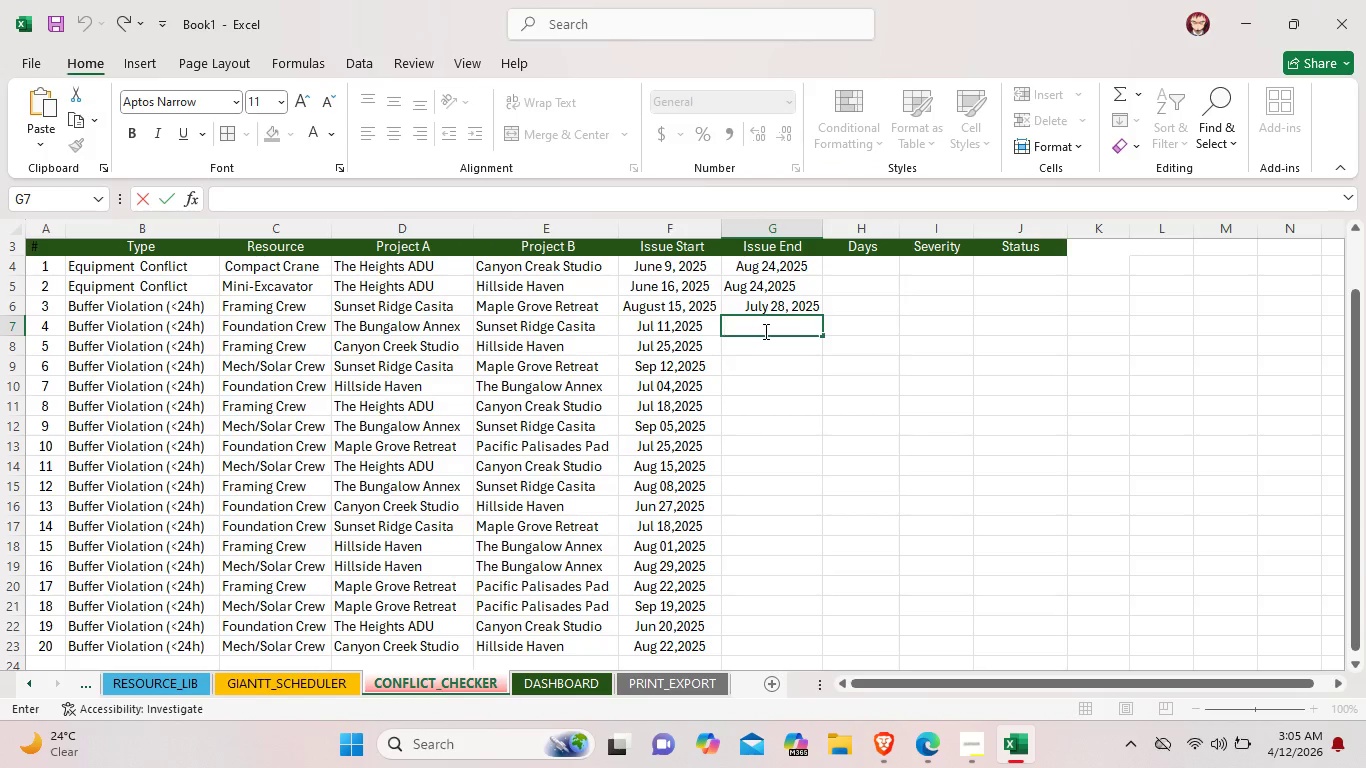 
type(Jun 30,2025)
 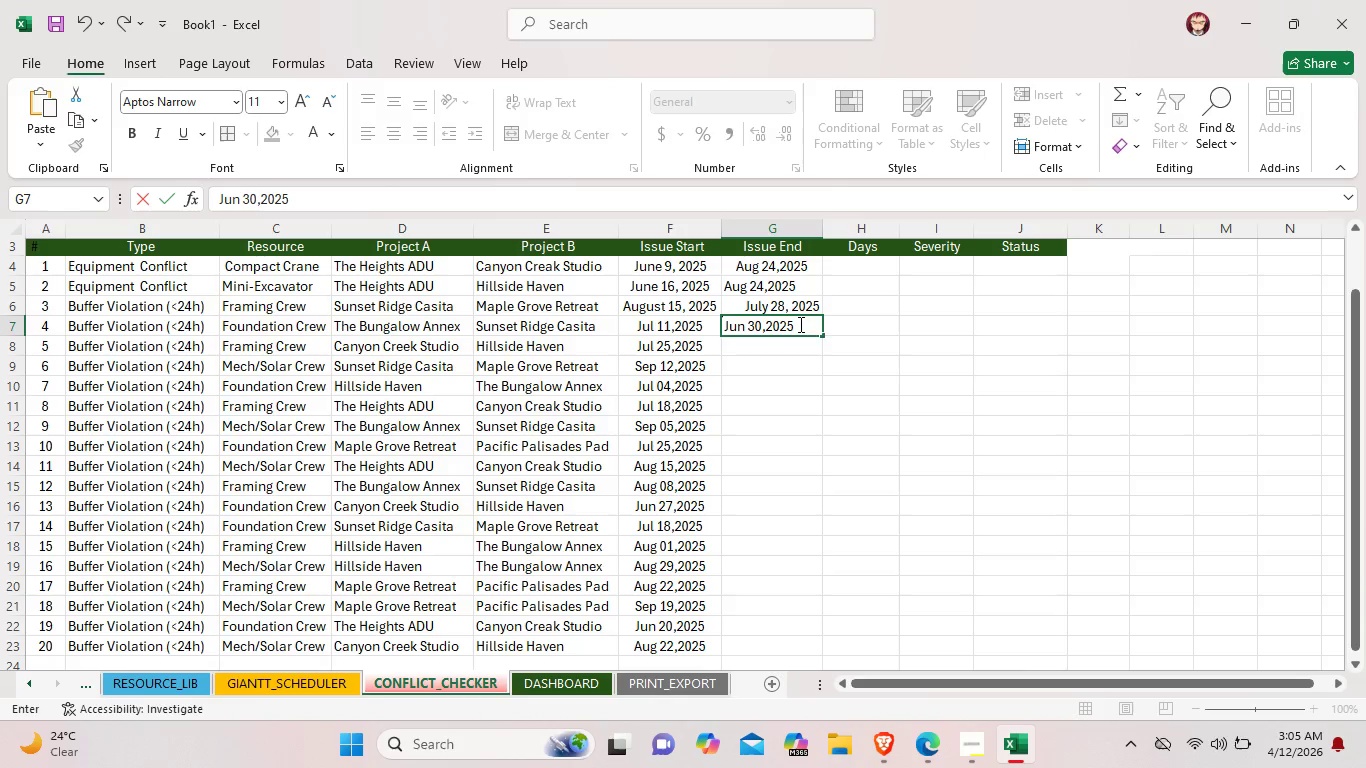 
left_click([827, 362])
 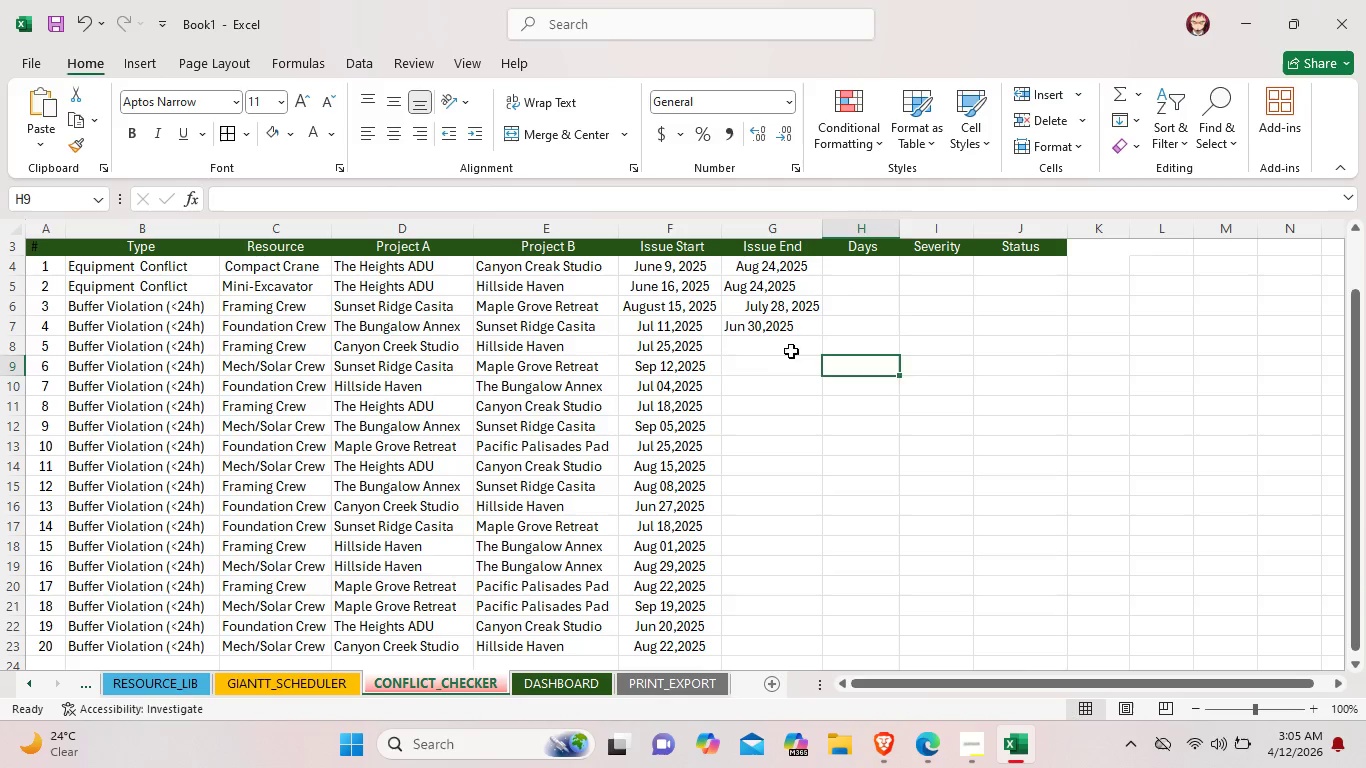 
double_click([790, 352])
 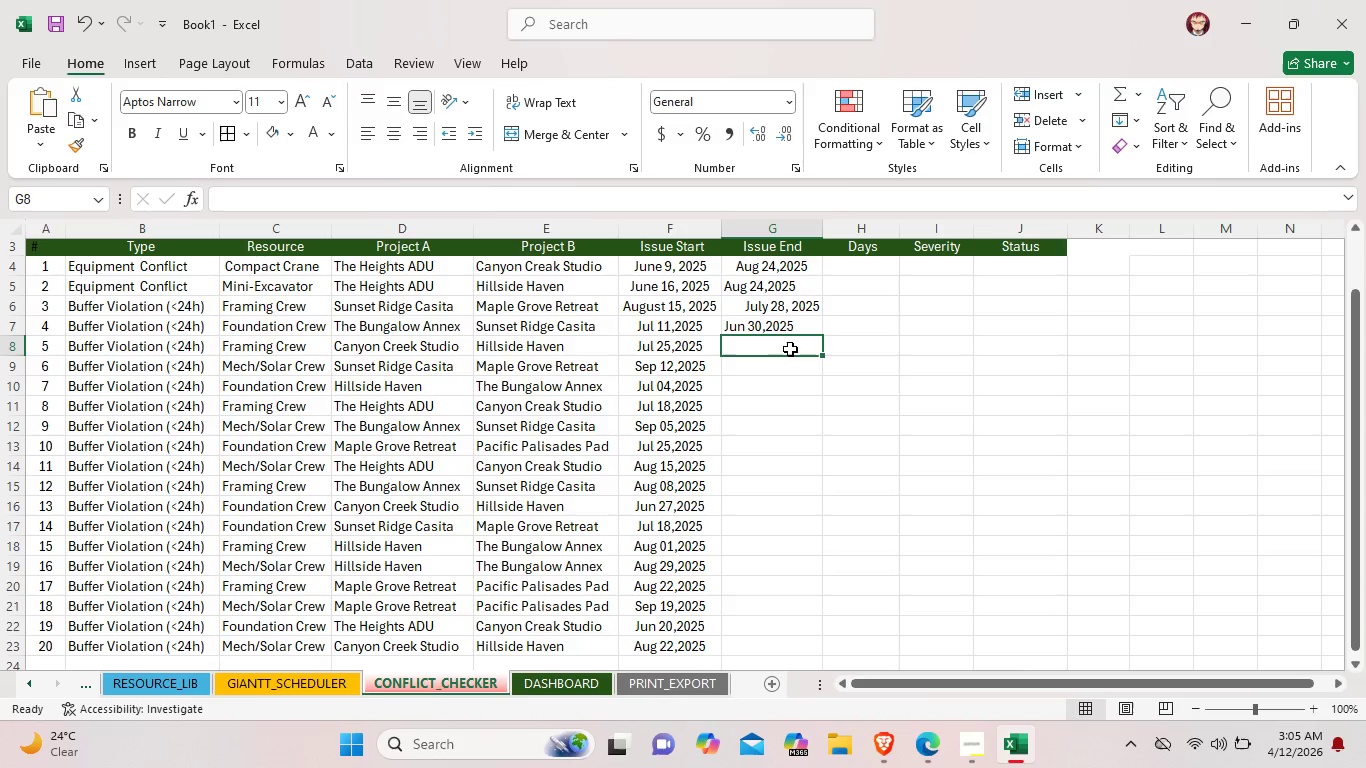 
triple_click([790, 349])
 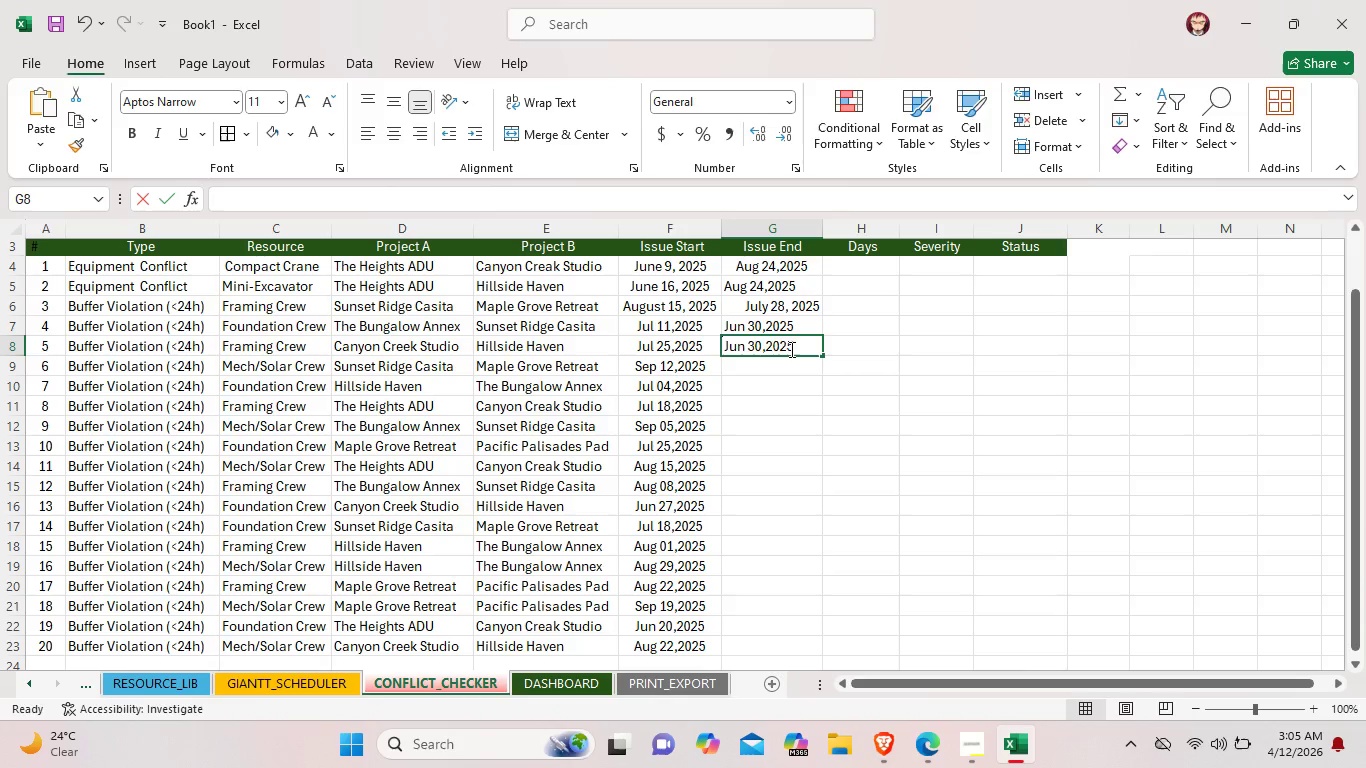 
triple_click([790, 349])
 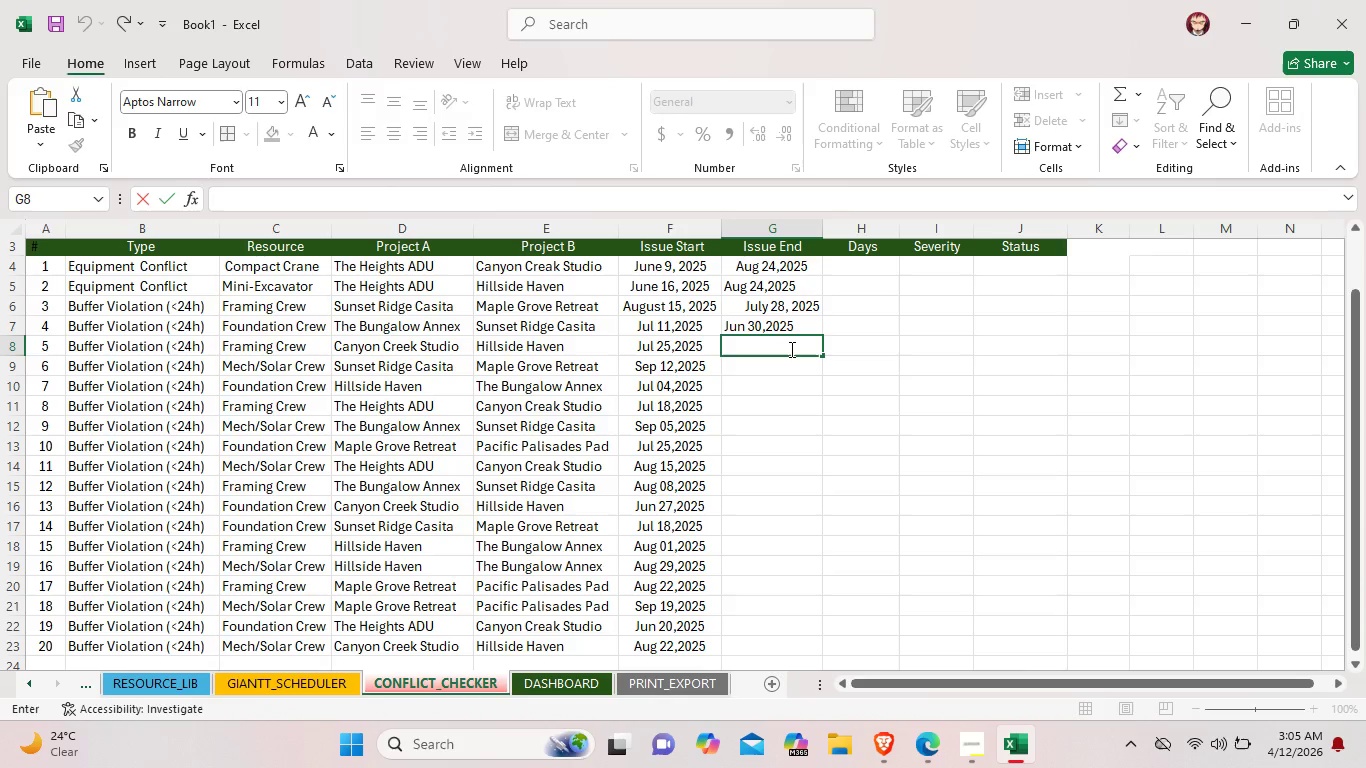 
type(Jul 07,2025)
 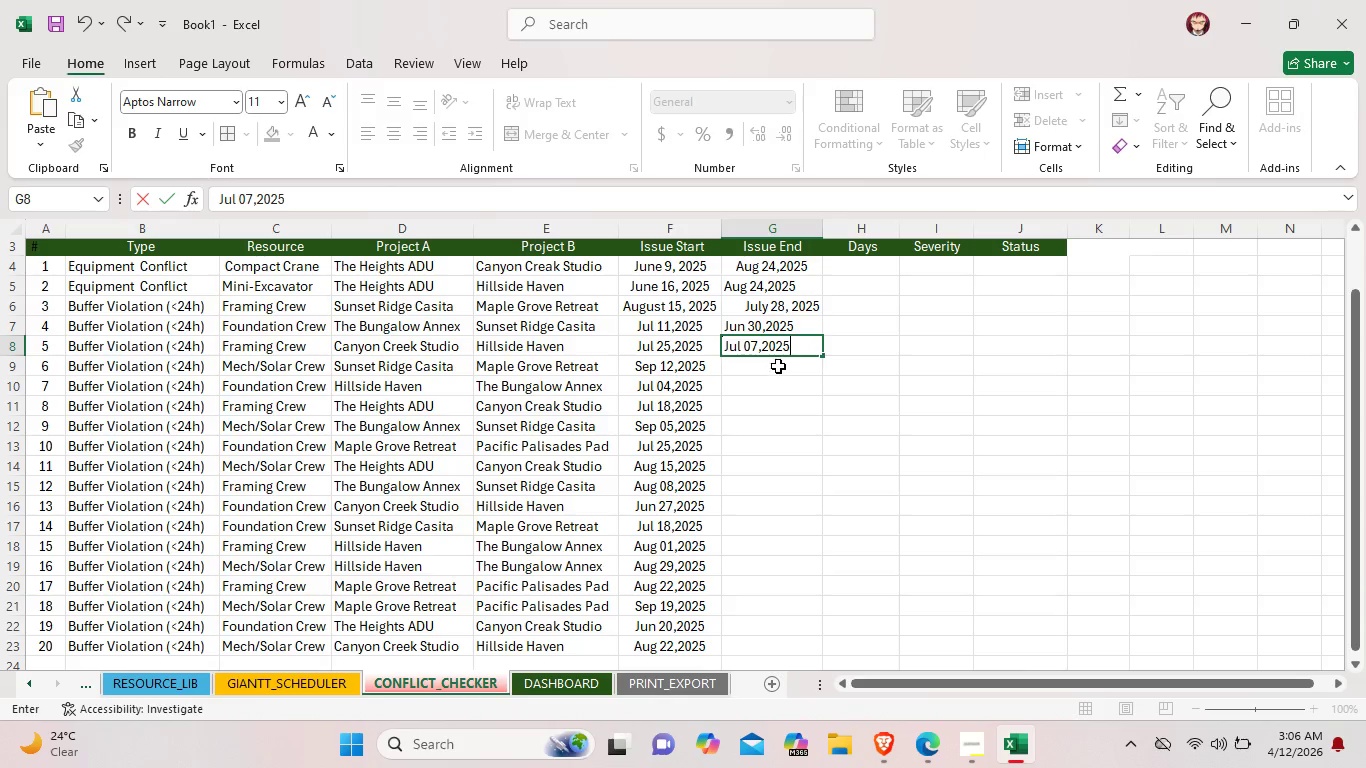 
double_click([778, 366])
 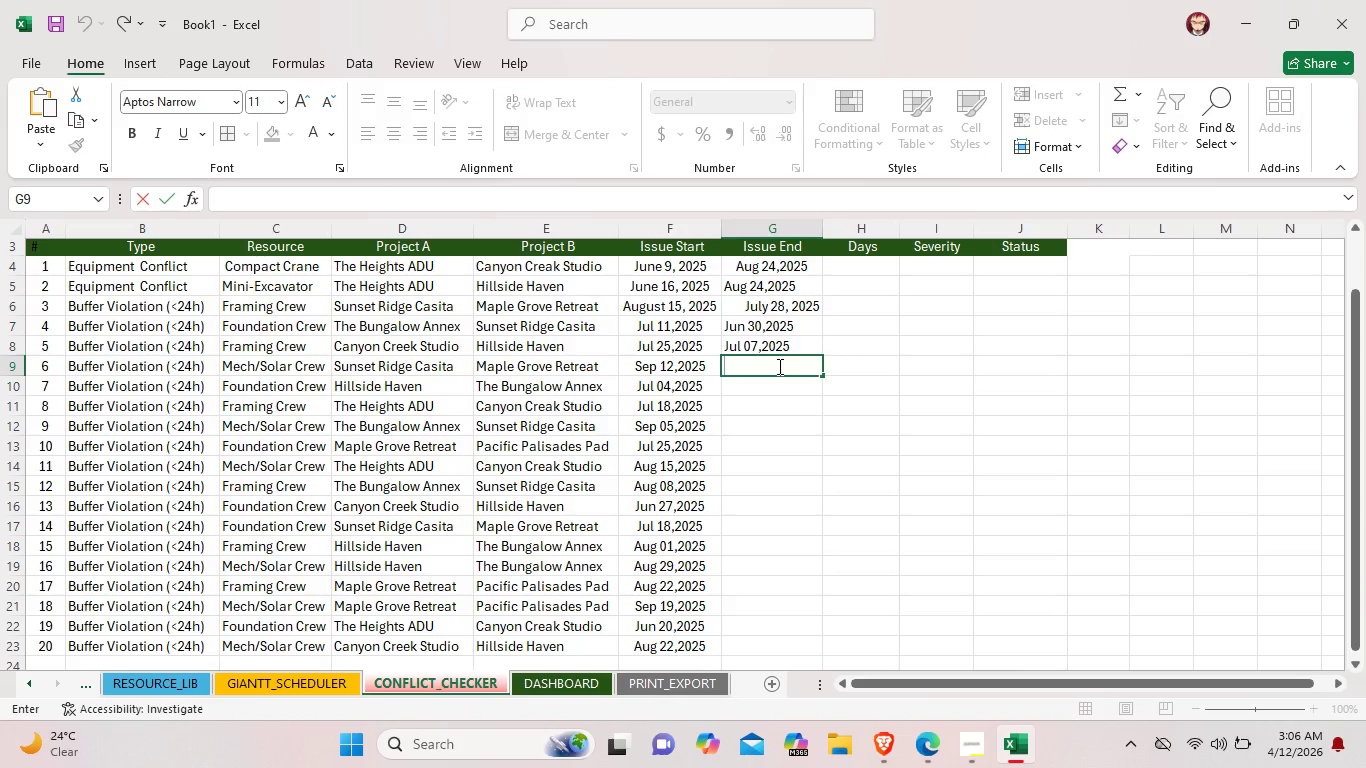 
type(Aug)
 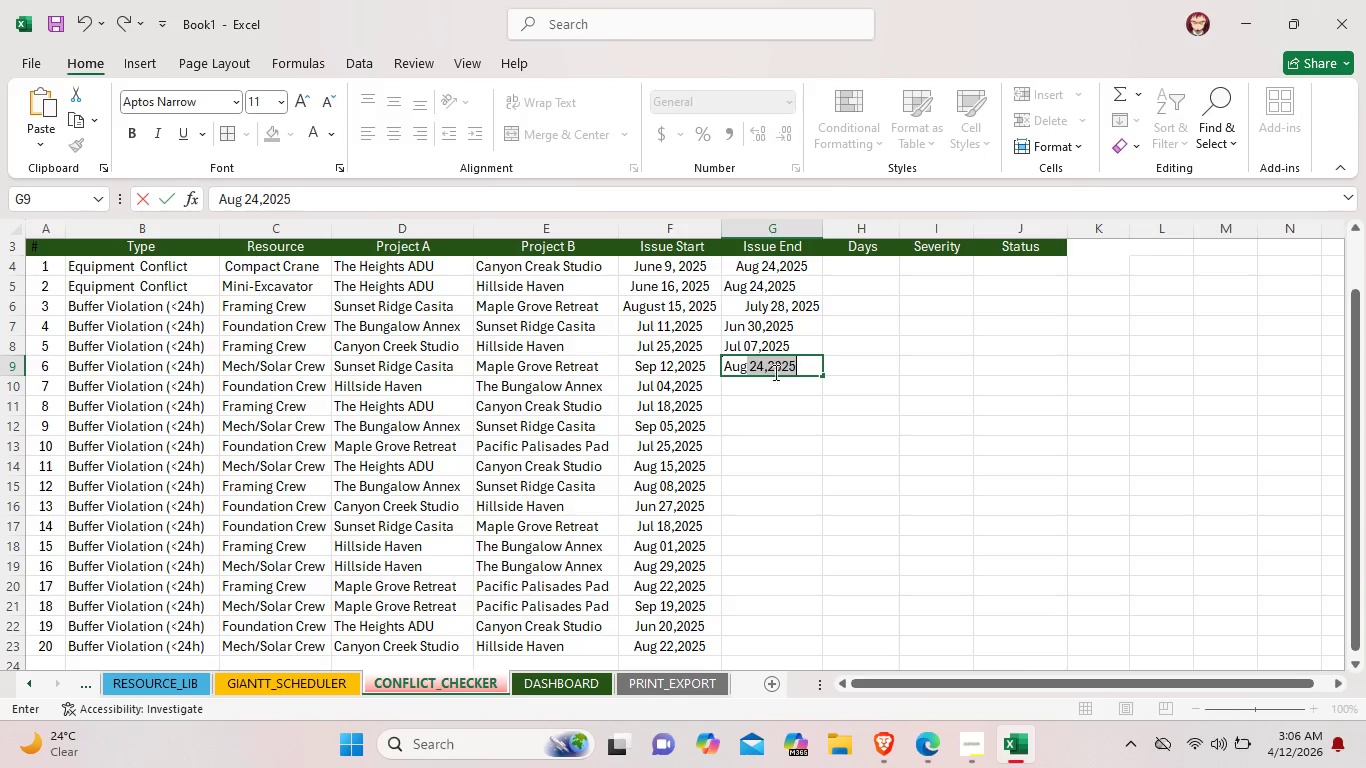 
left_click([762, 369])
 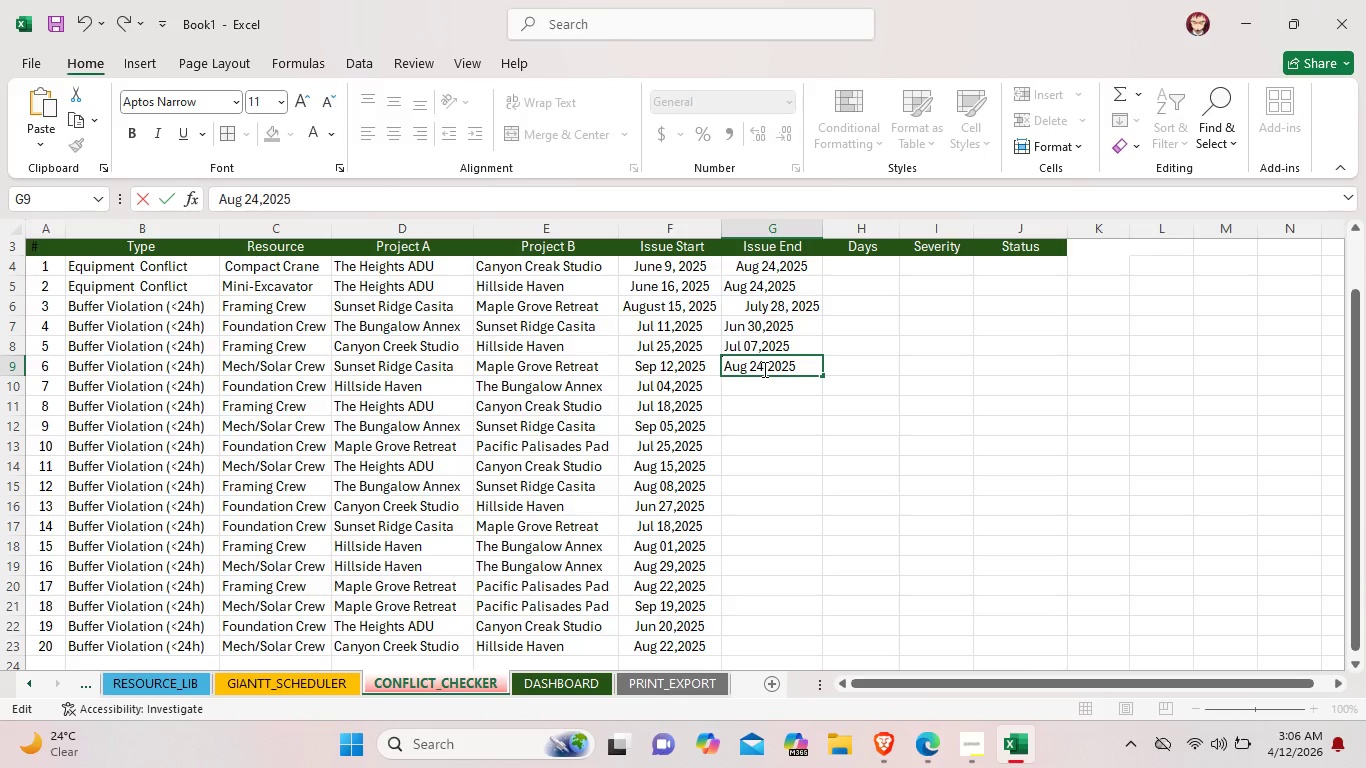 
key(Backspace)
 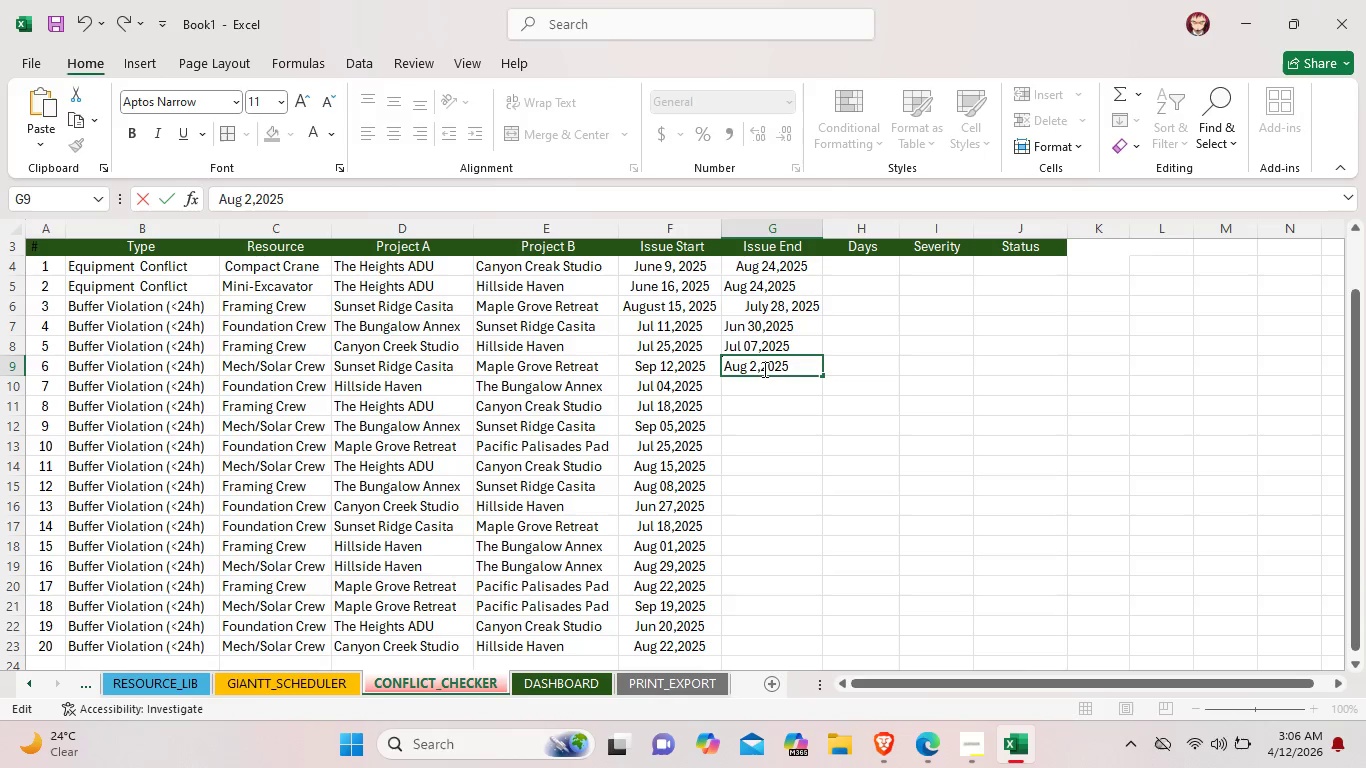 
key(5)
 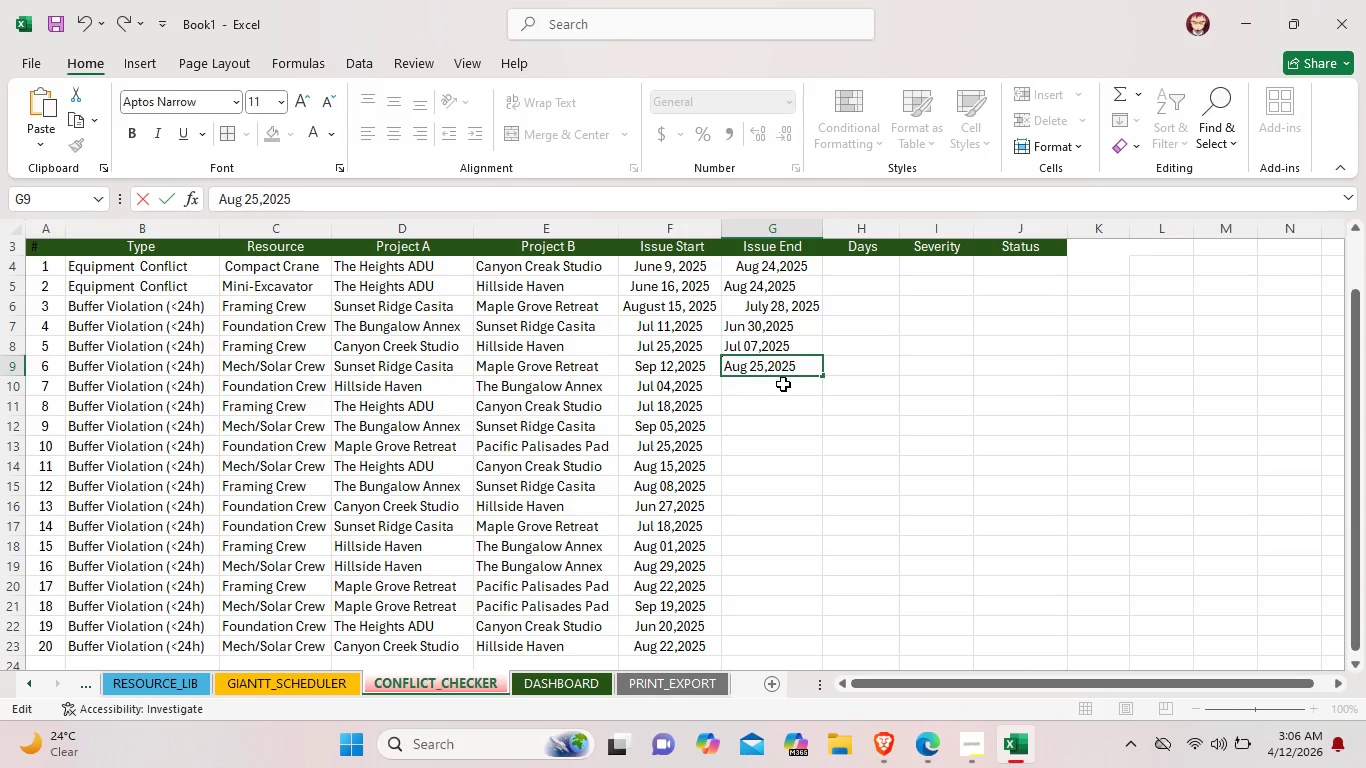 
double_click([783, 384])
 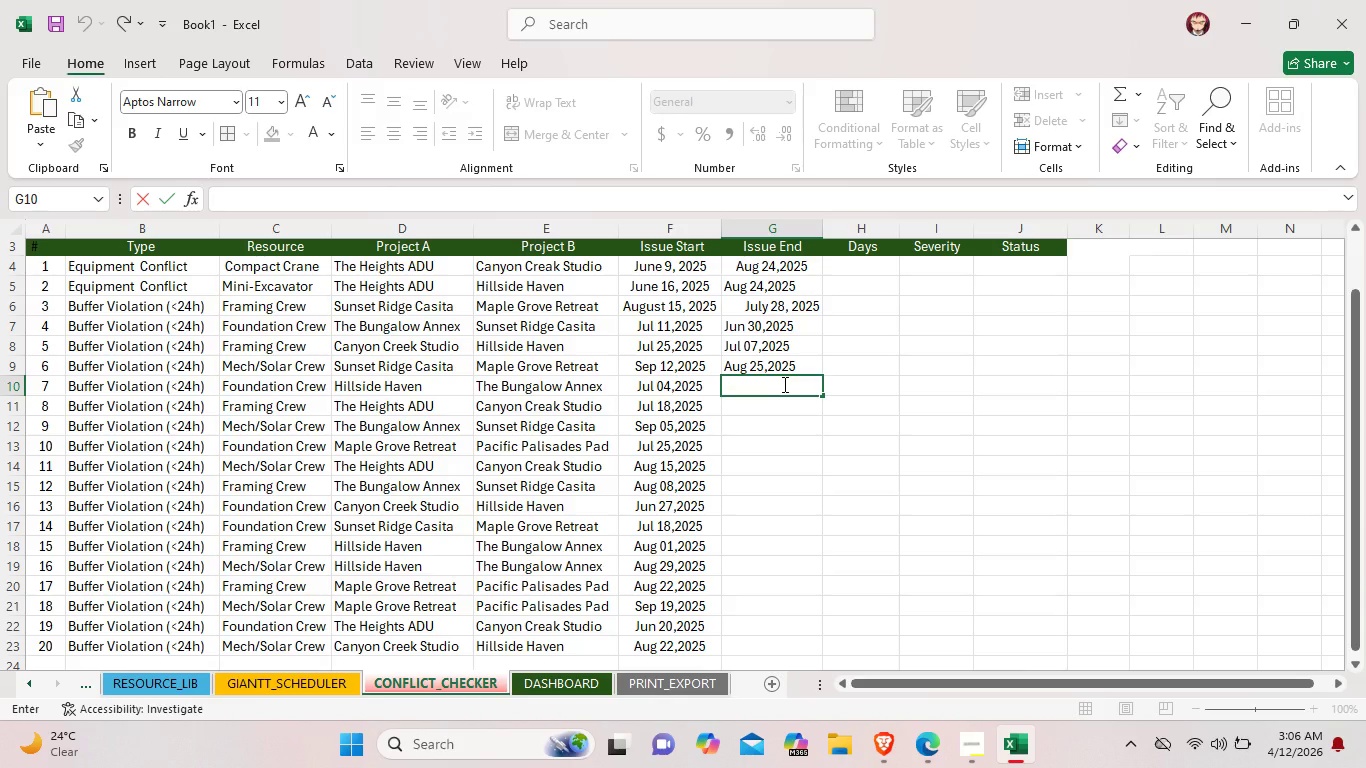 
type(Jun)
 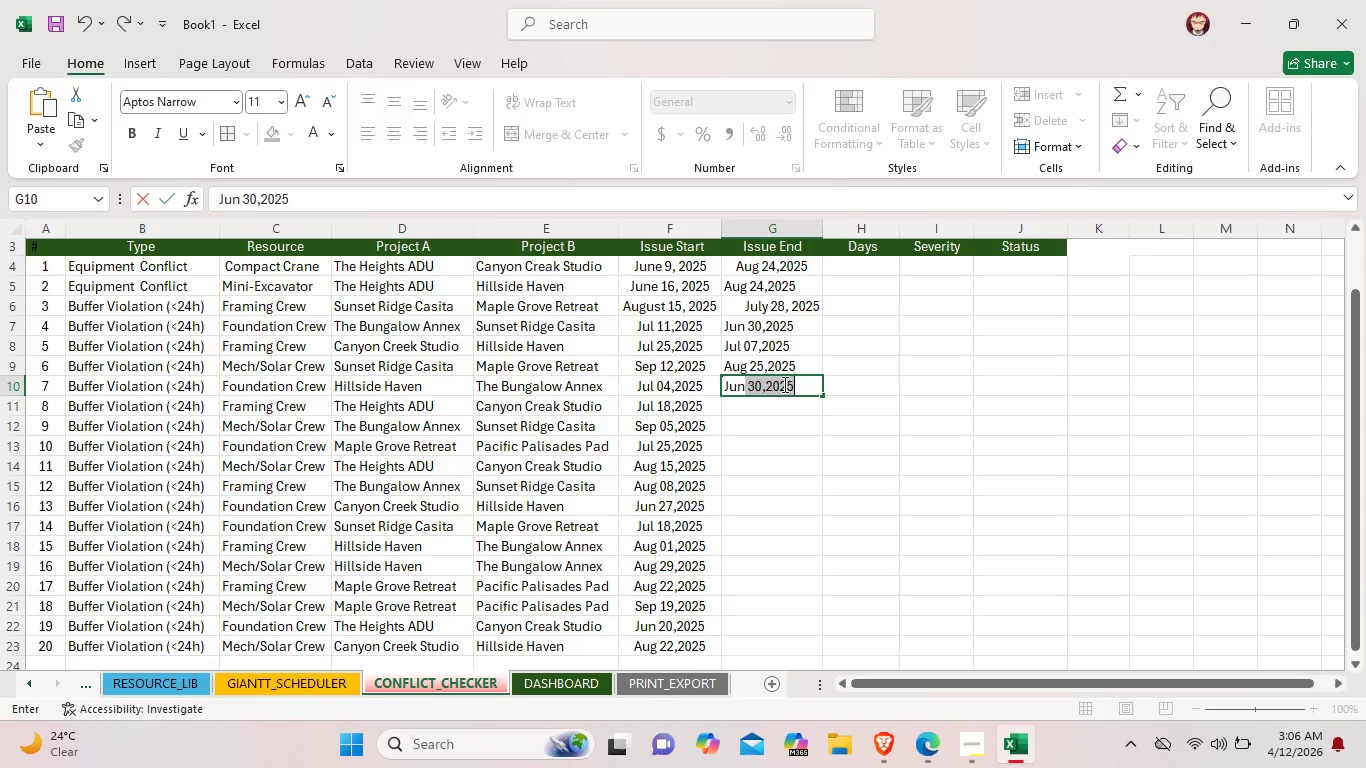 
wait(5.94)
 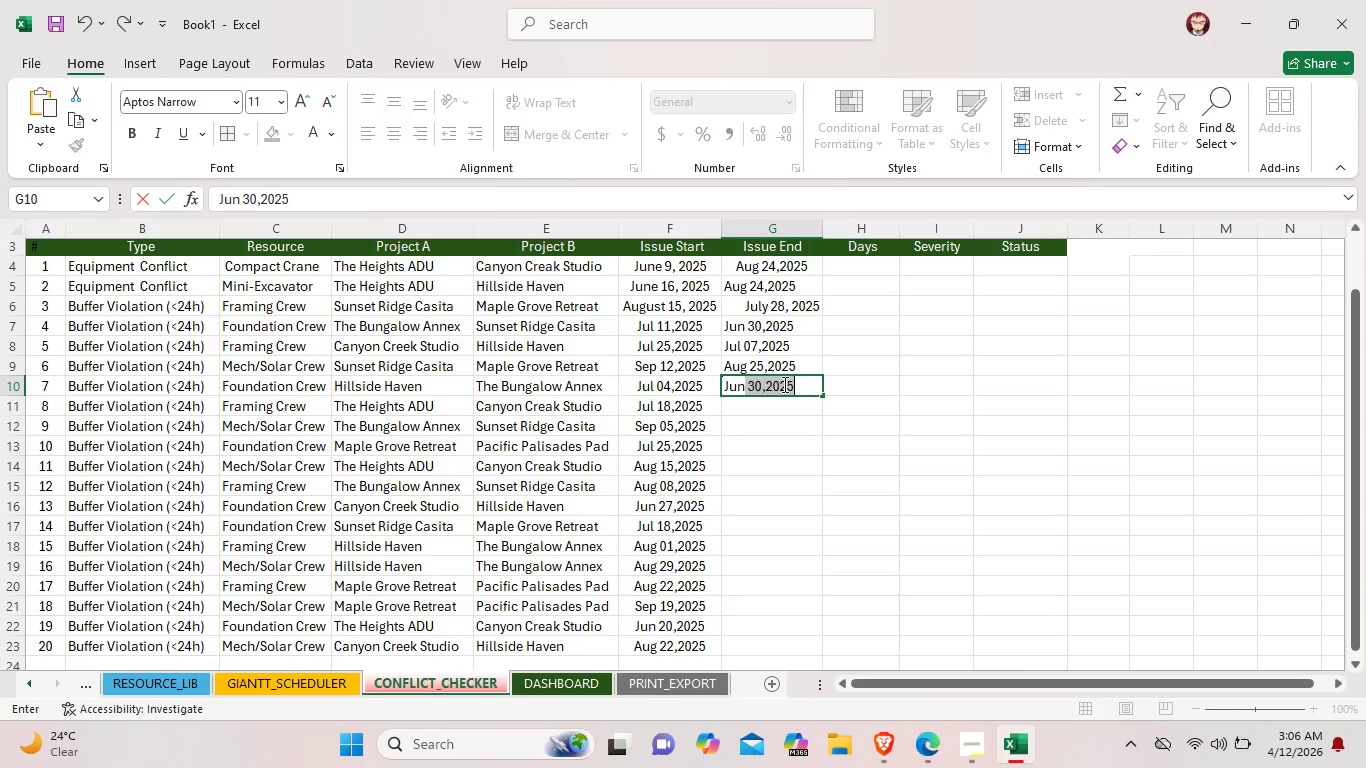 
left_click([756, 391])
 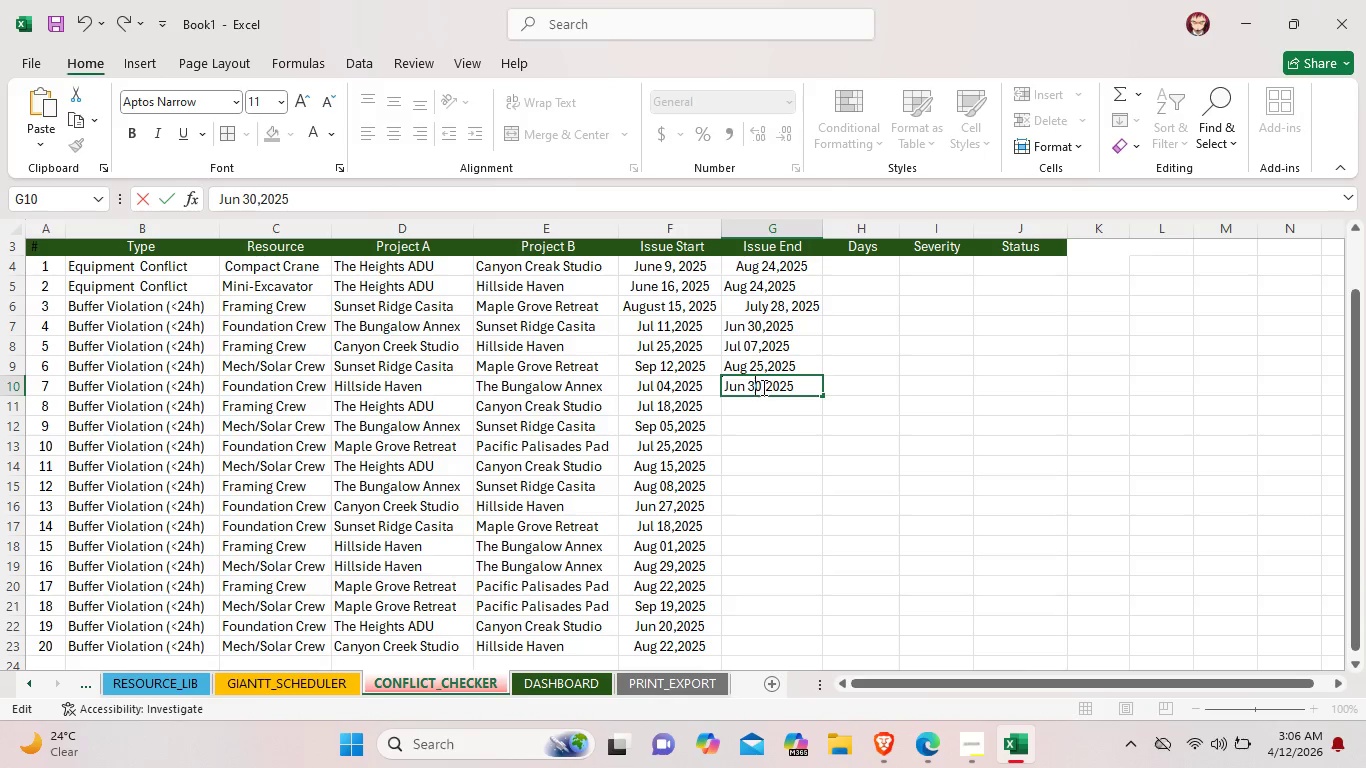 
left_click([762, 387])
 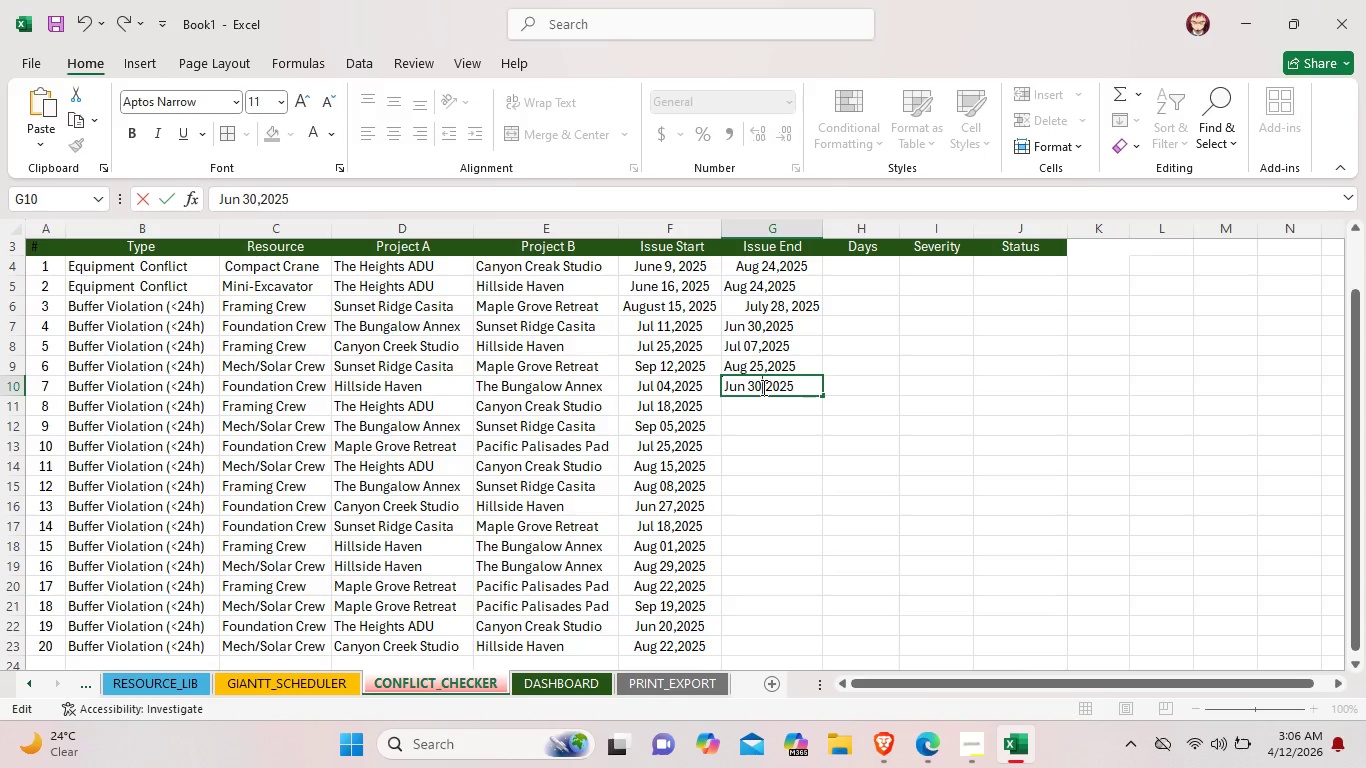 
key(Backspace)
key(Backspace)
type(23)
 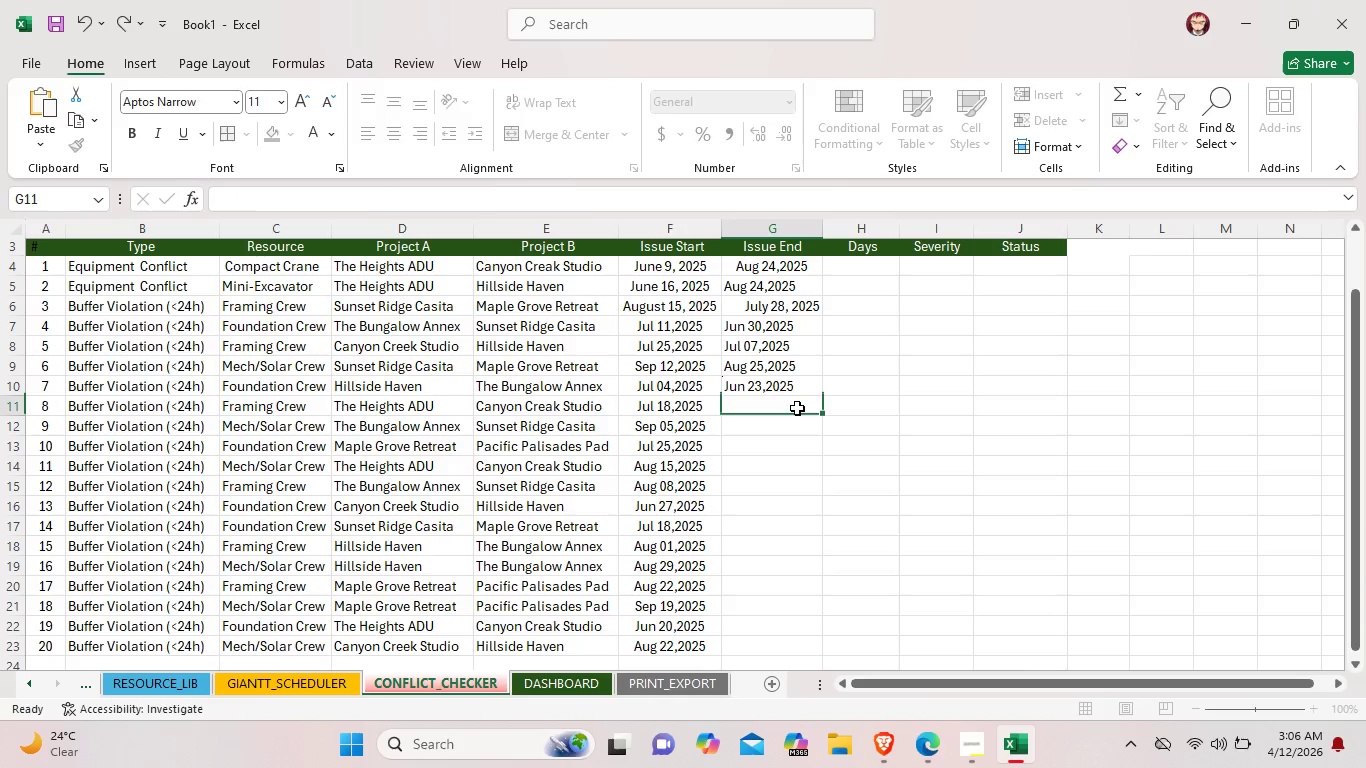 
double_click([797, 408])
 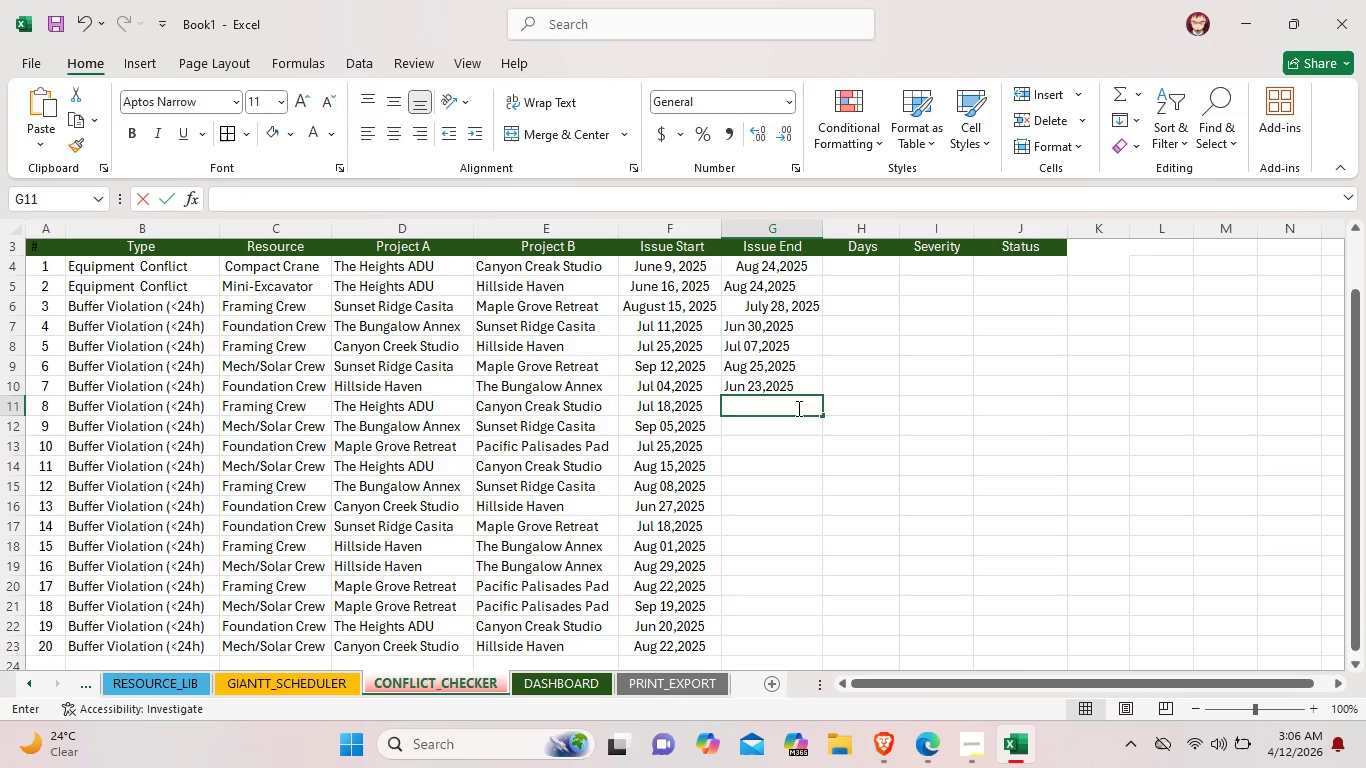 
triple_click([797, 408])
 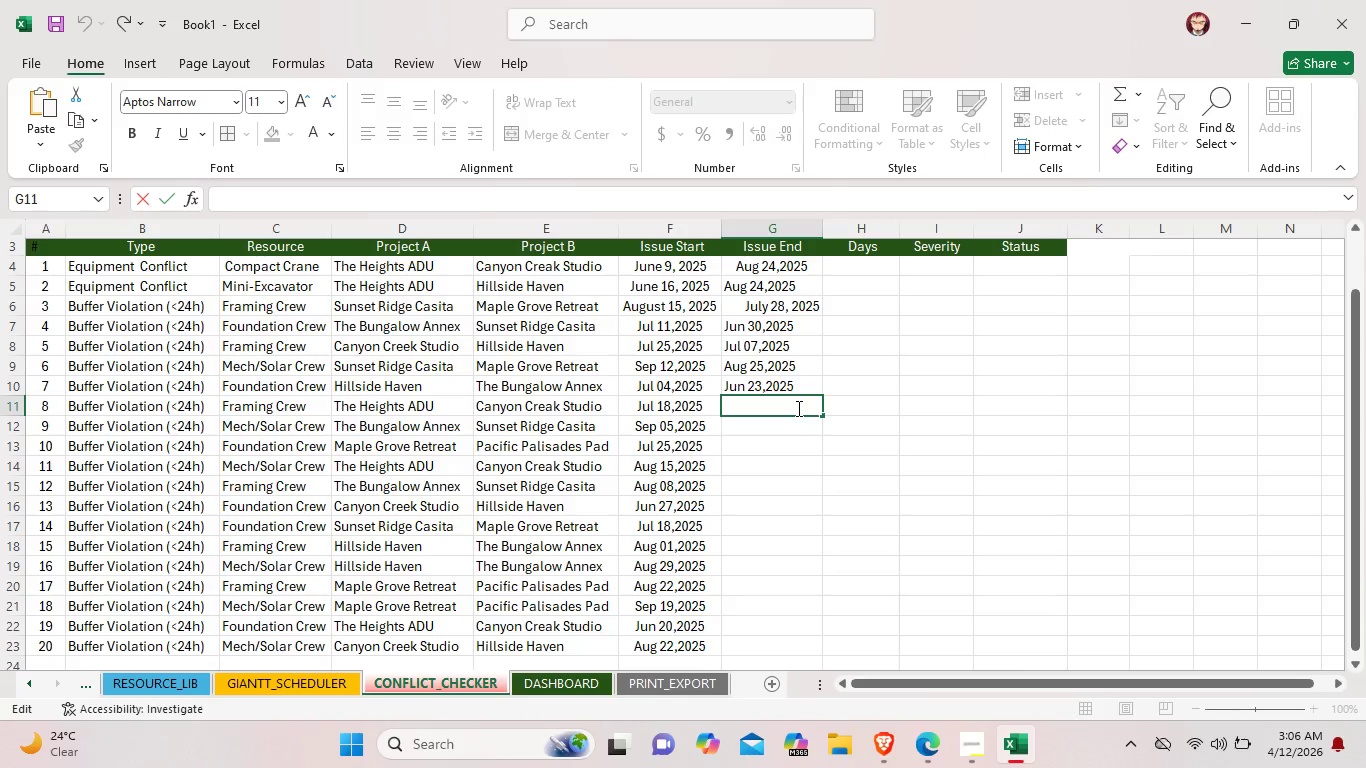 
type(Jun 30,)
 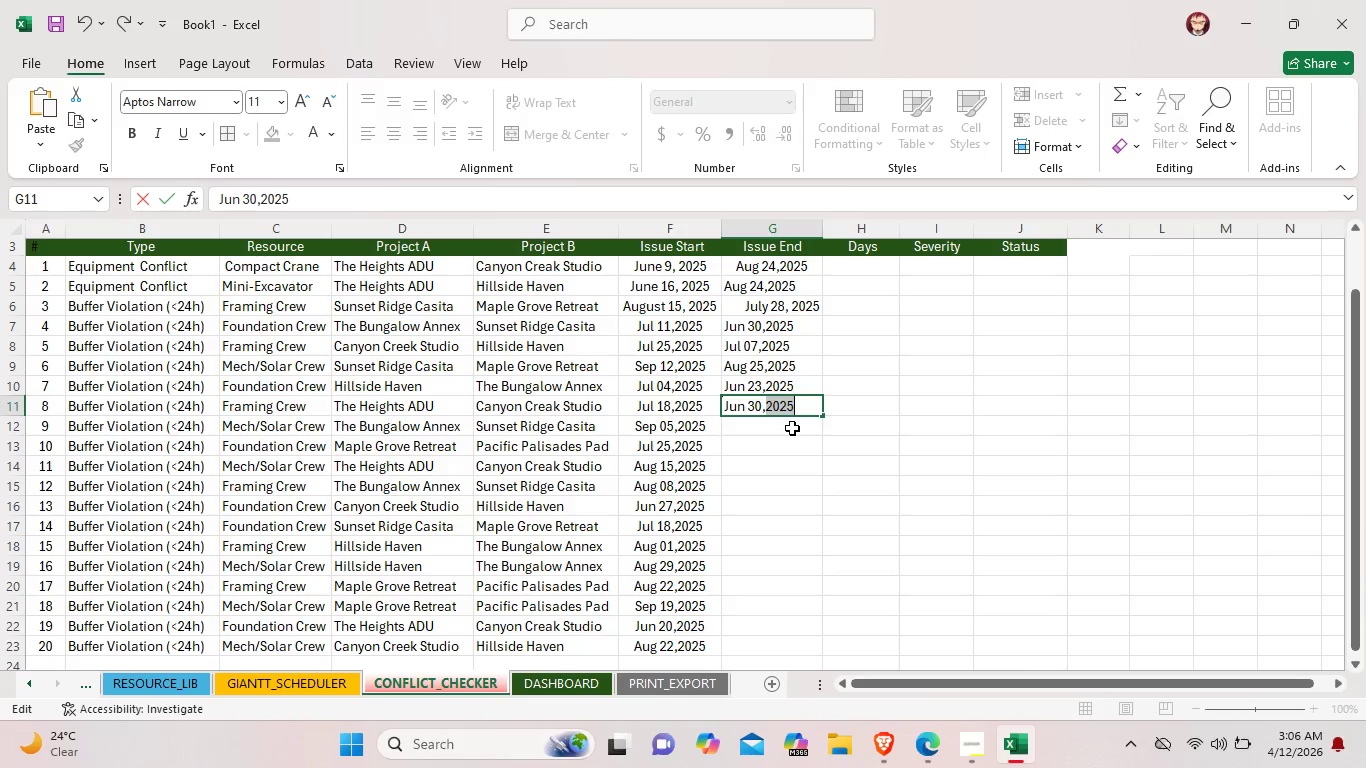 
wait(12.91)
 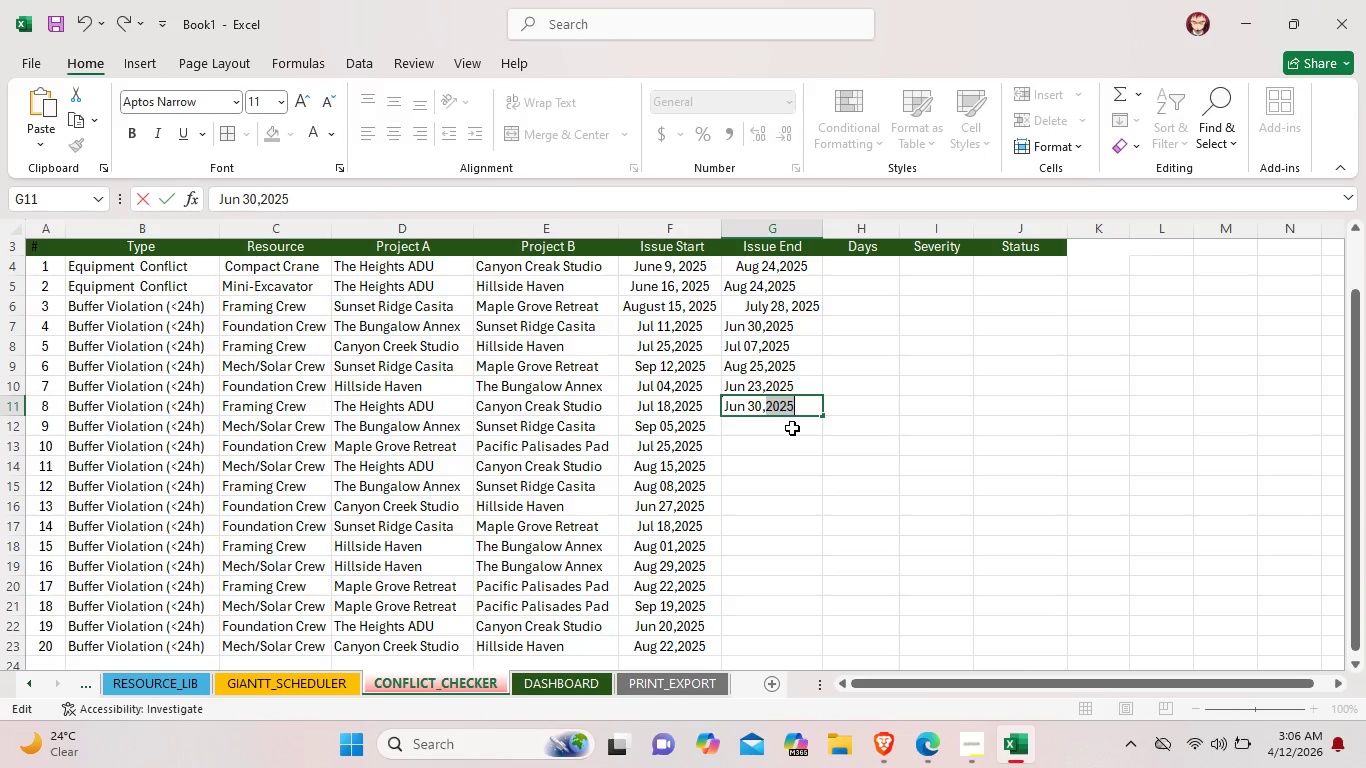 
double_click([792, 425])
 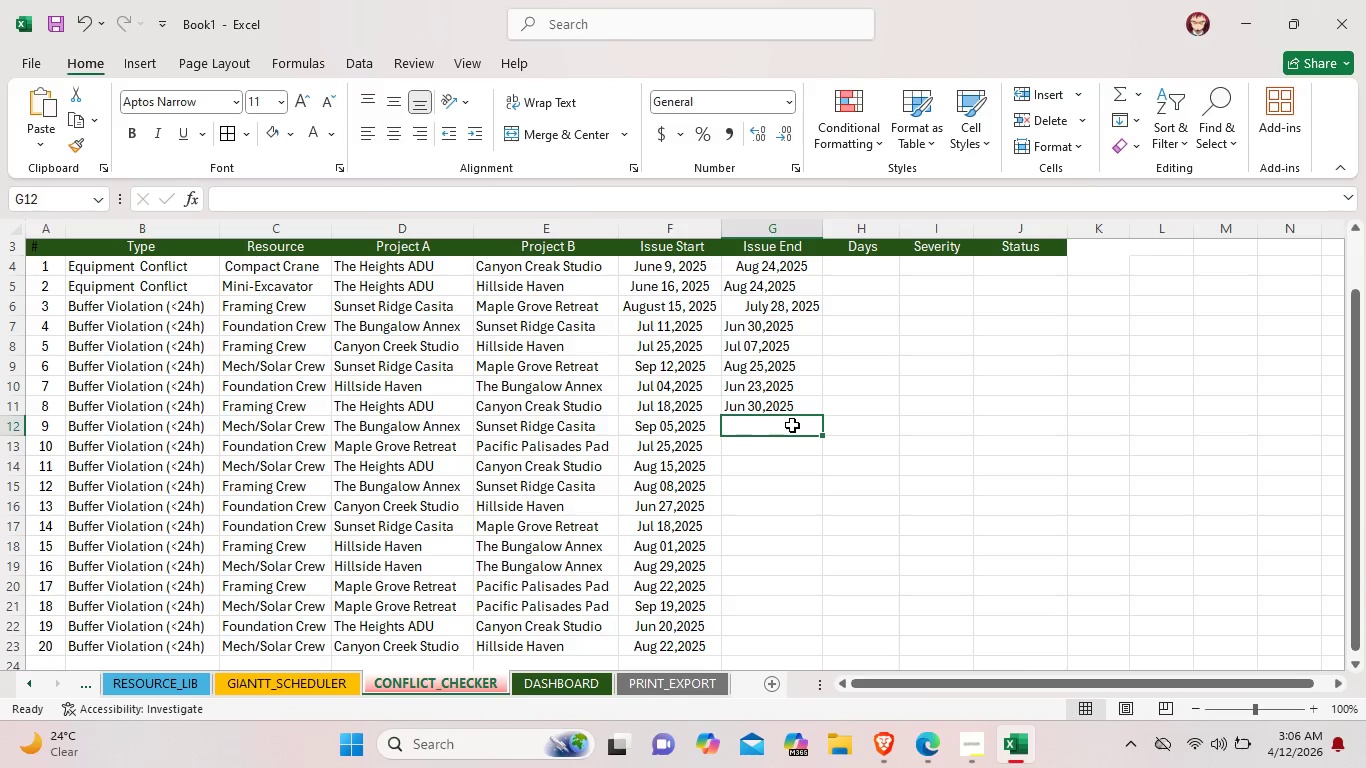 
double_click([792, 425])
 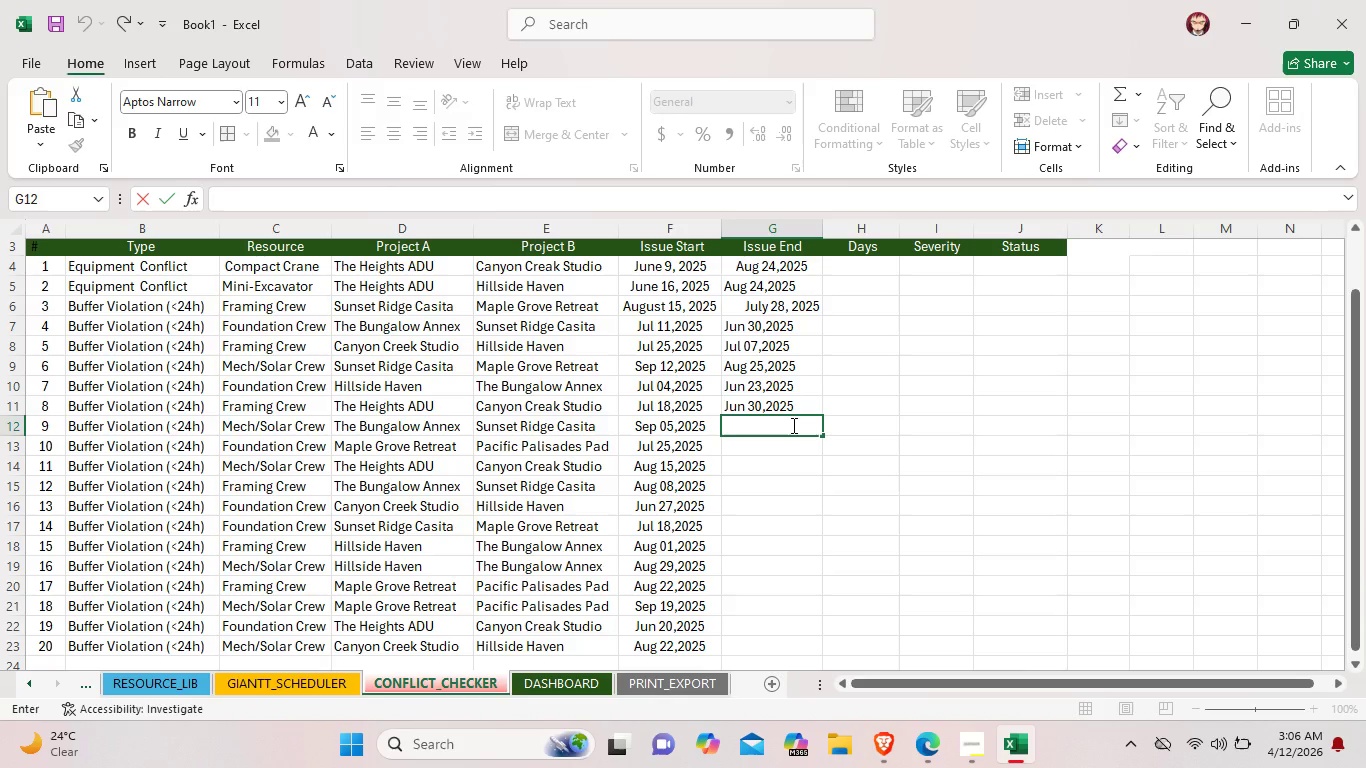 
type(Aug 18,2025)
 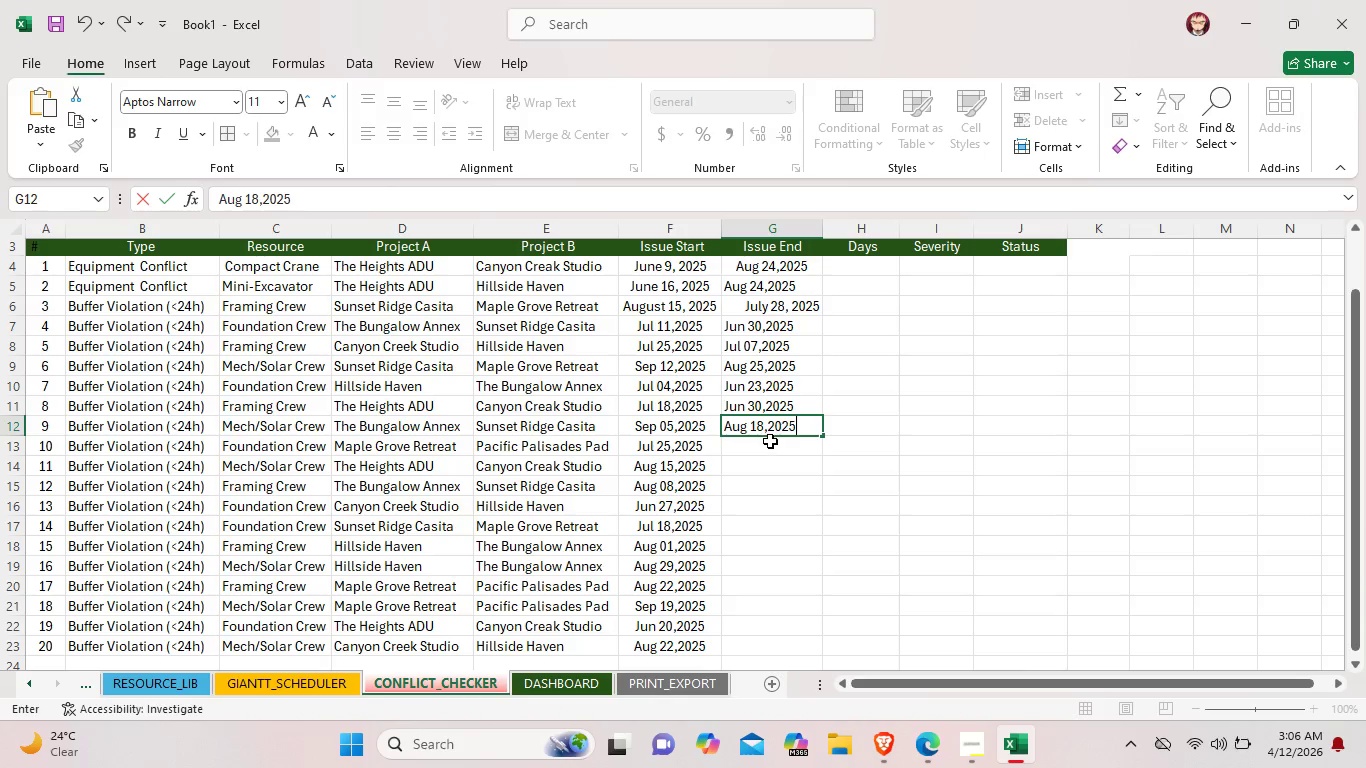 
double_click([770, 441])
 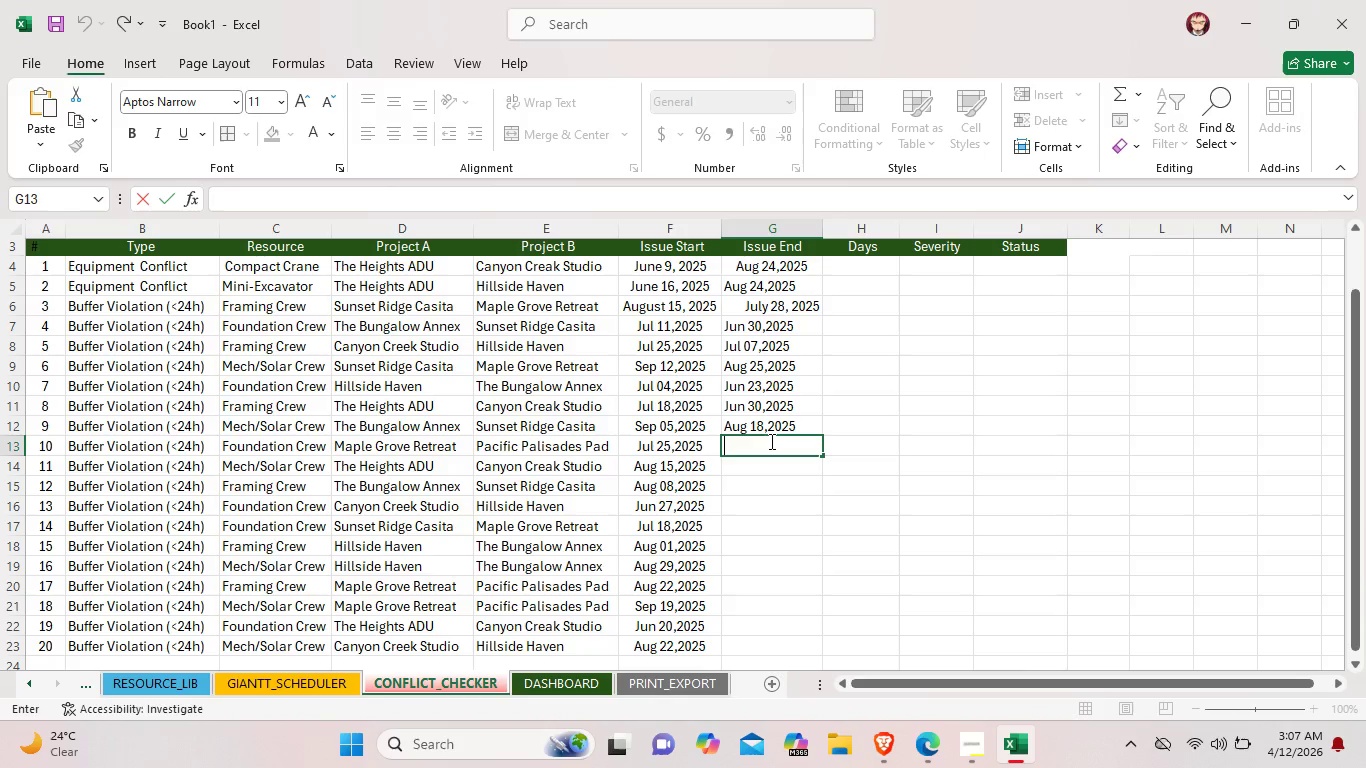 
wait(5.75)
 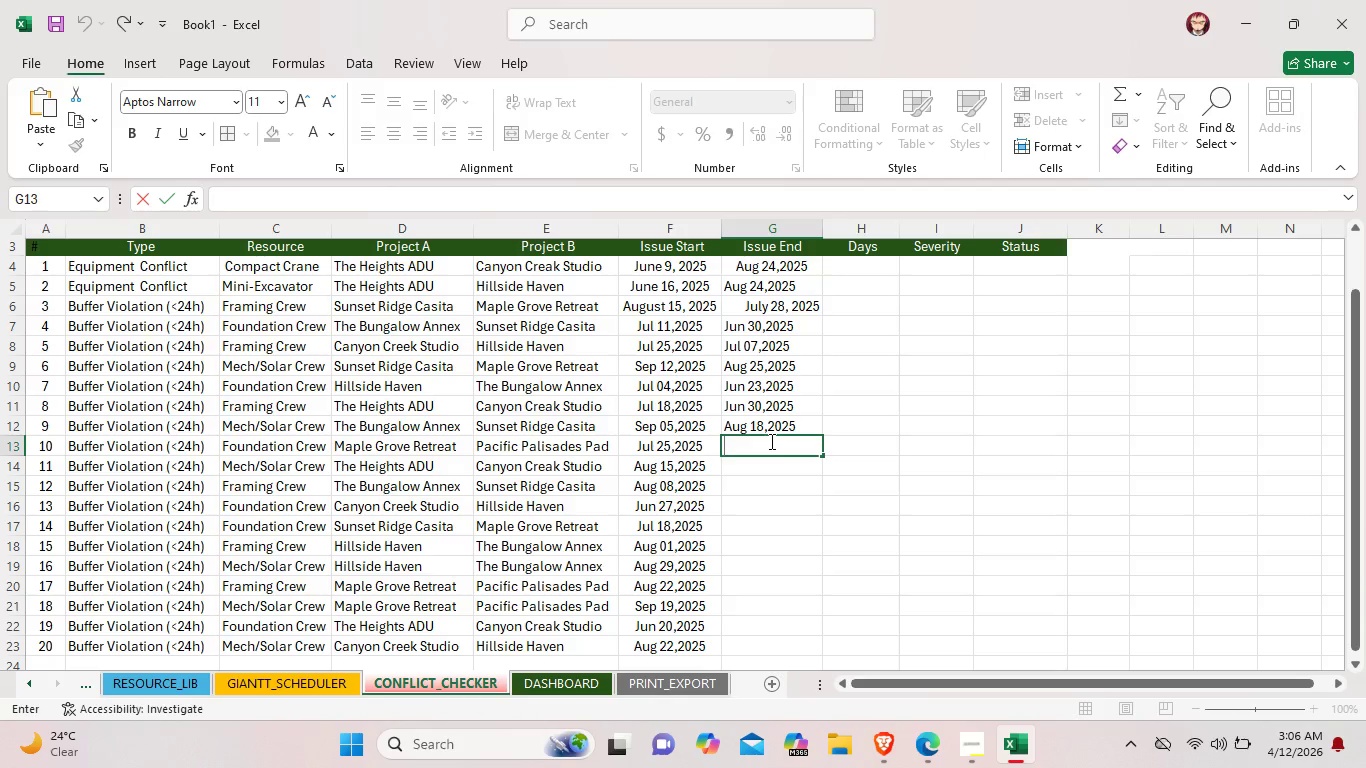 
type(Jul)
 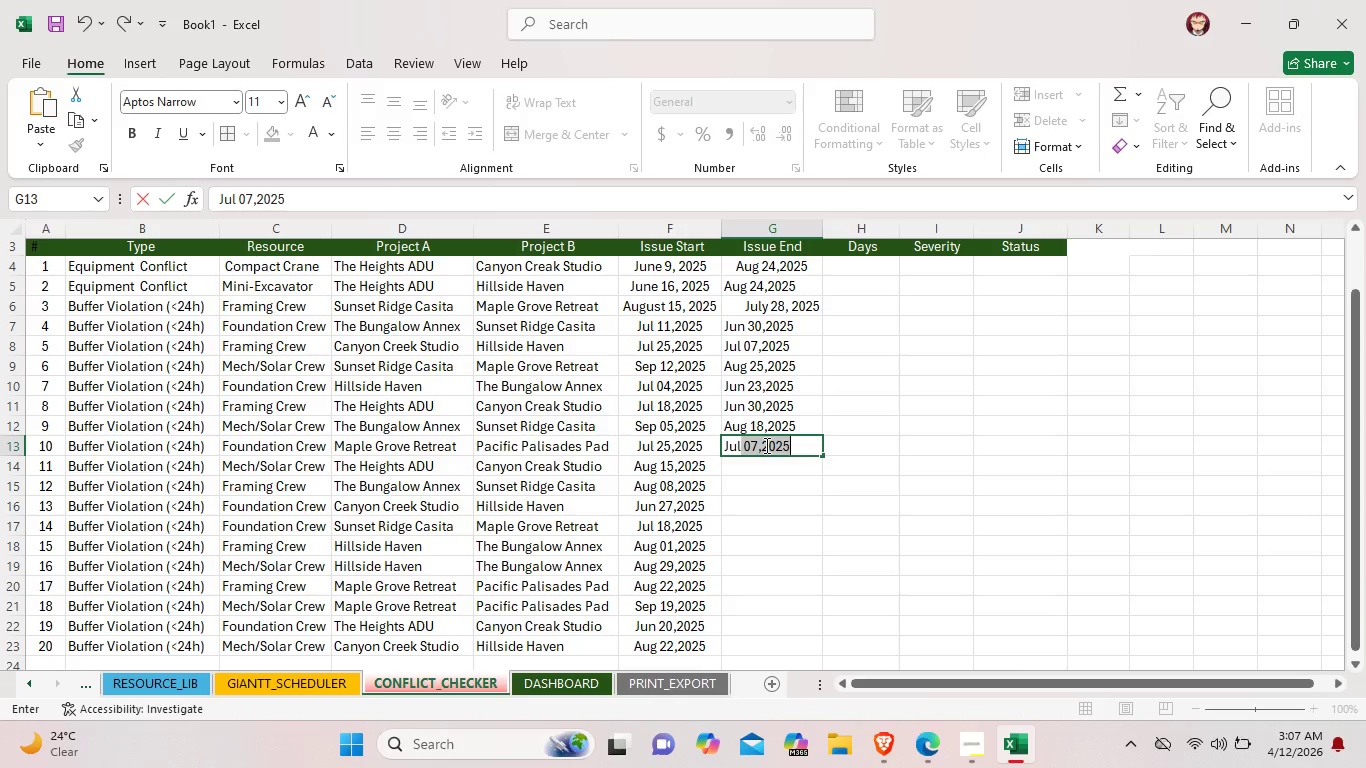 
left_click([757, 448])
 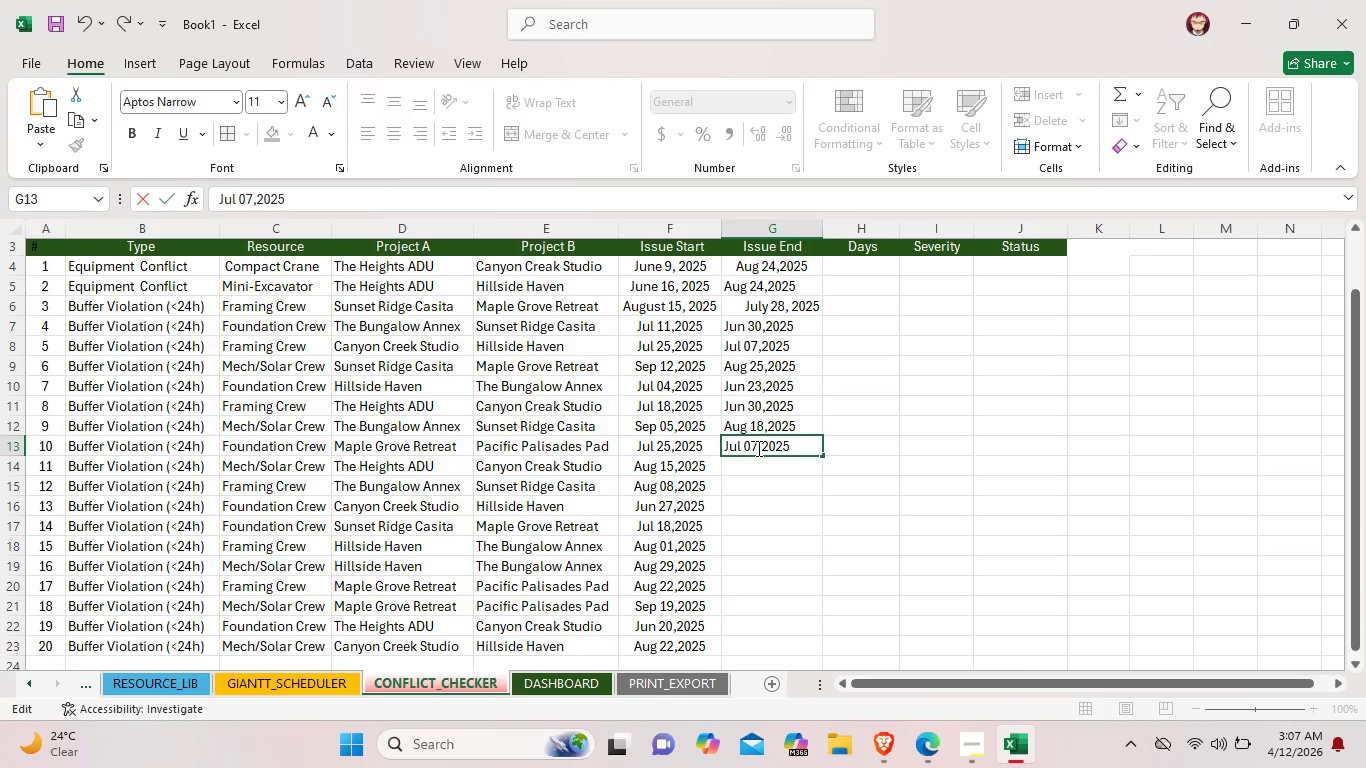 
key(Backspace)
 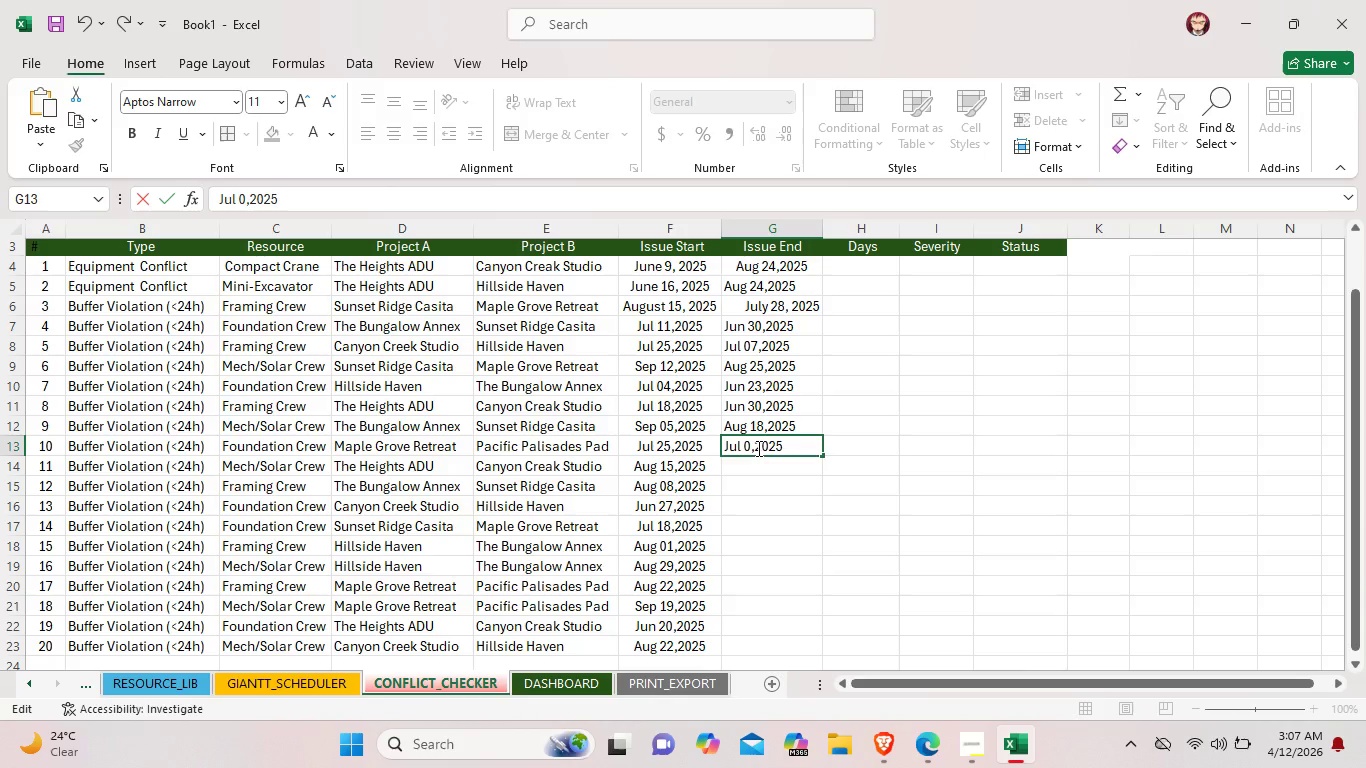 
key(Backspace)
 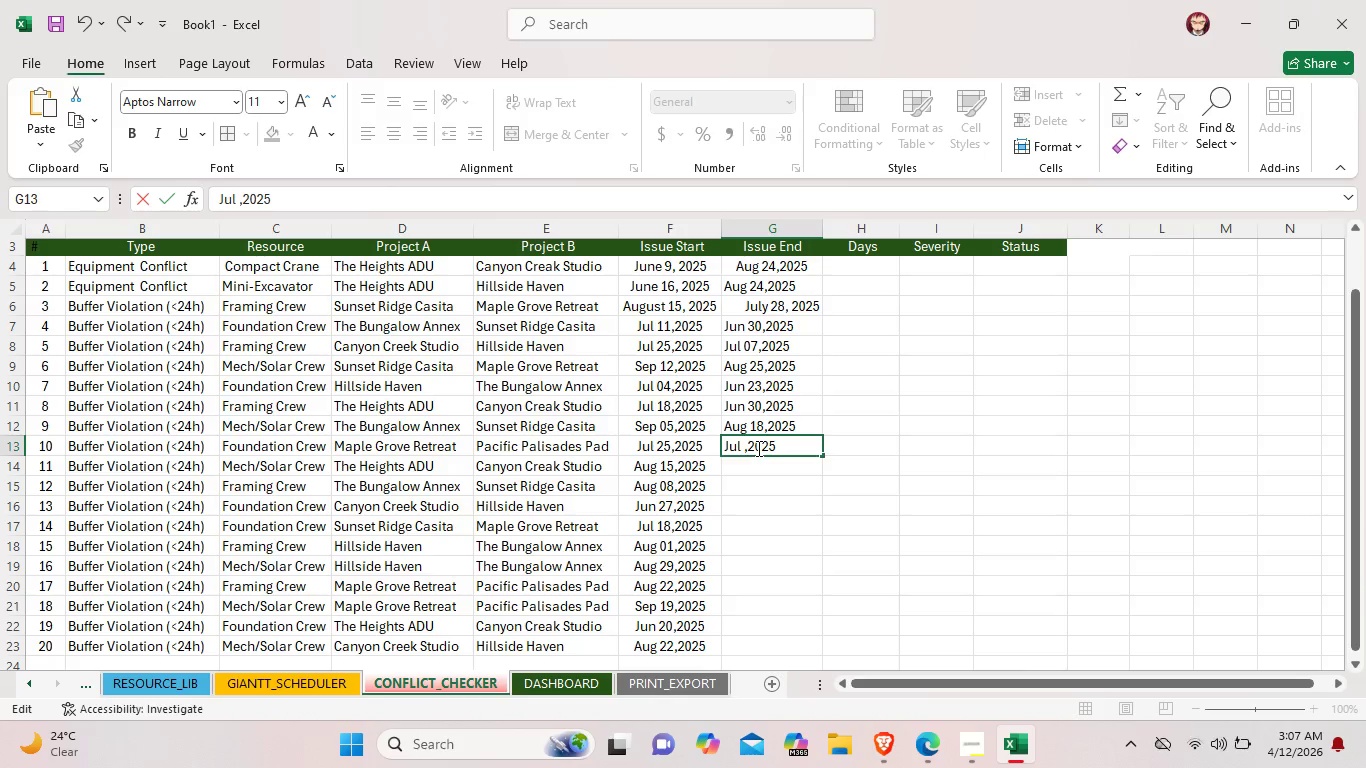 
type(23)
 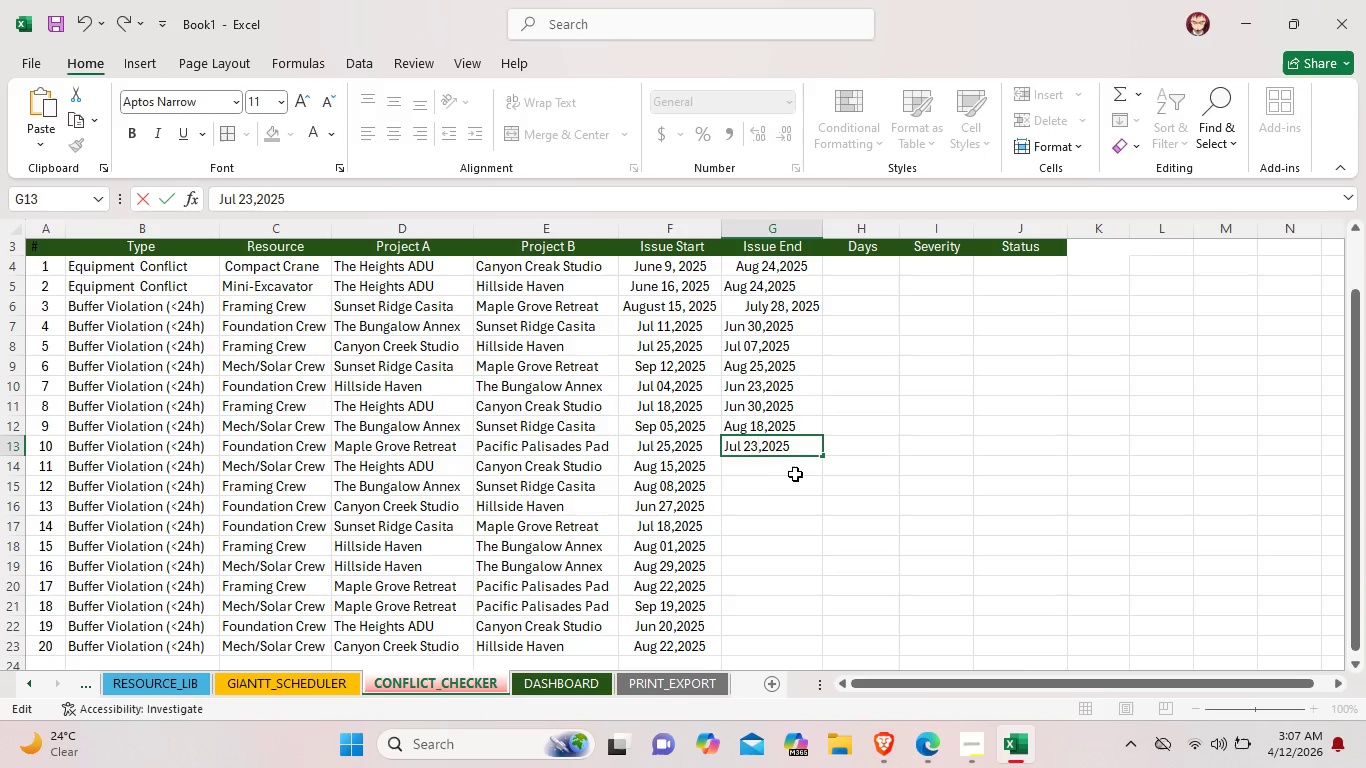 
double_click([797, 460])
 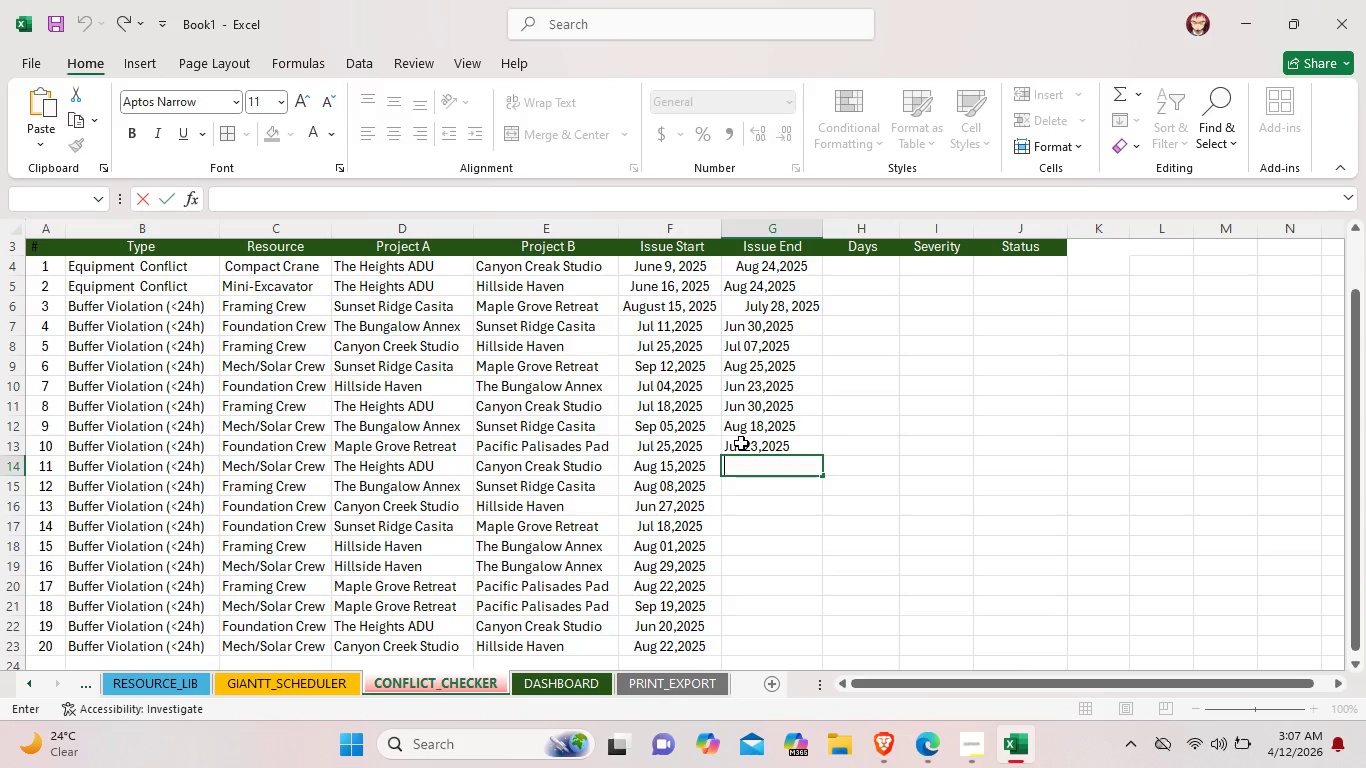 
wait(5.66)
 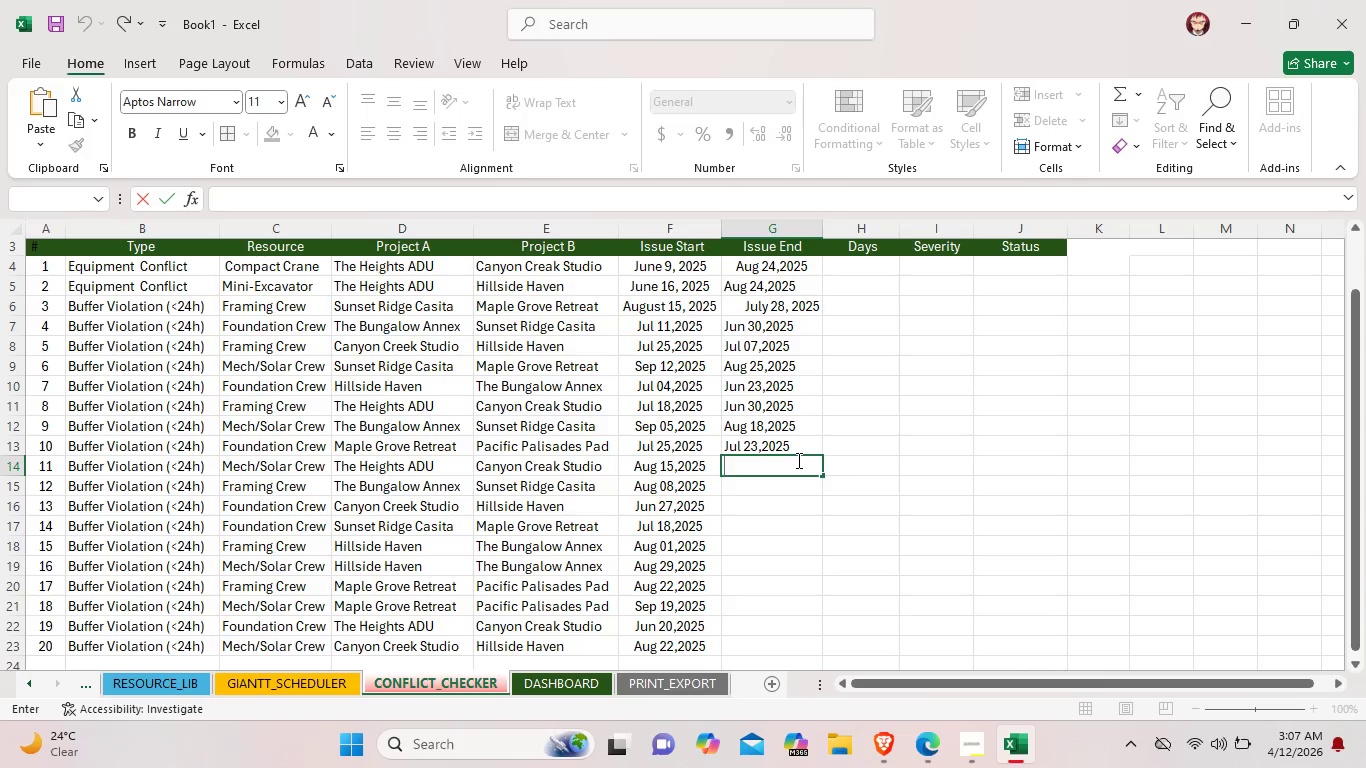 
double_click([741, 444])
 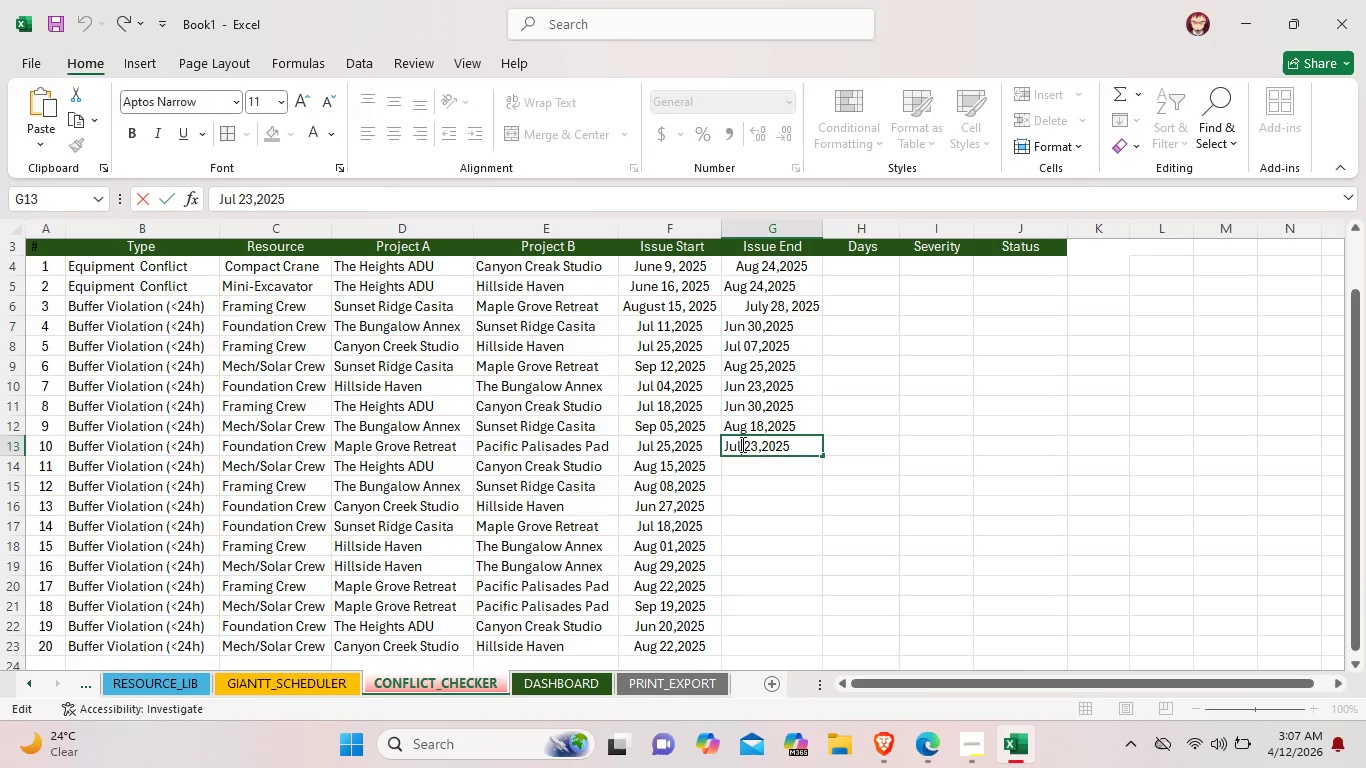 
key(Backspace)
 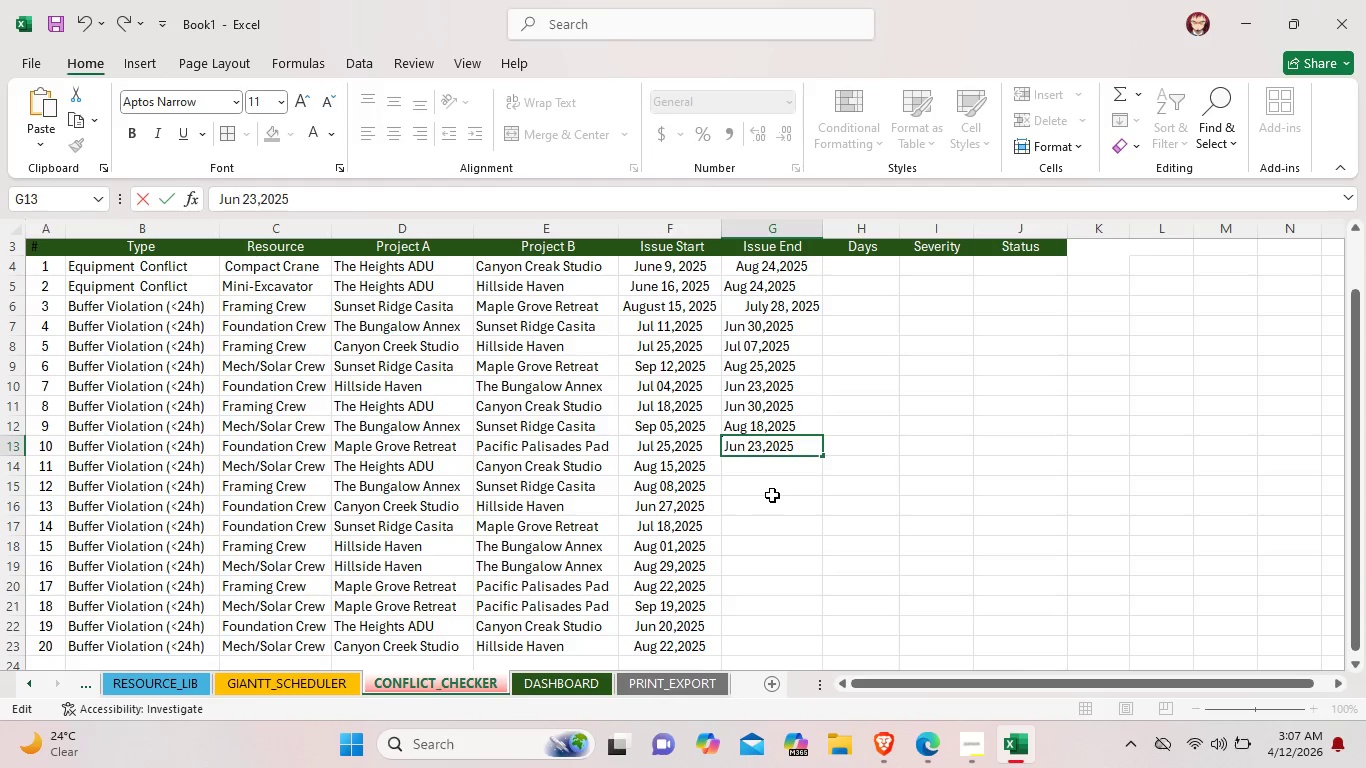 
key(N)
 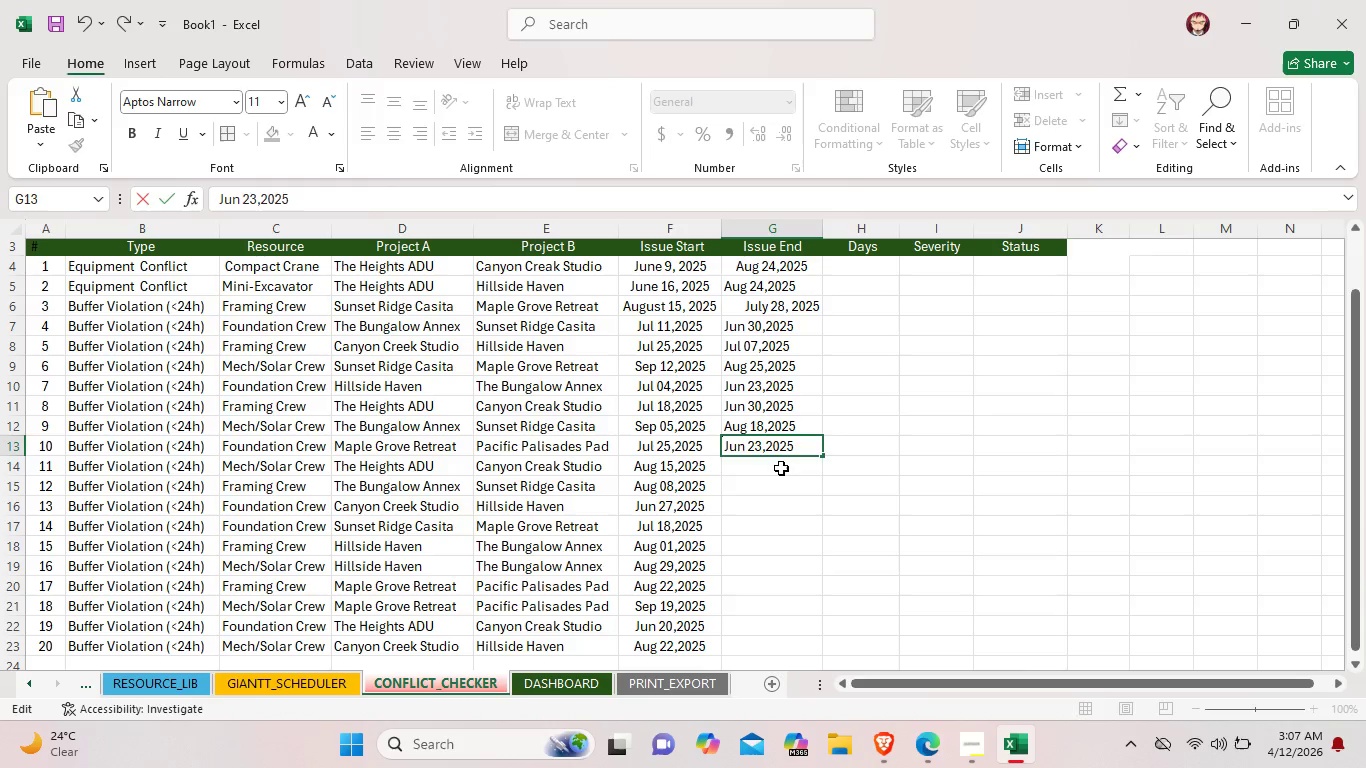 
double_click([781, 468])
 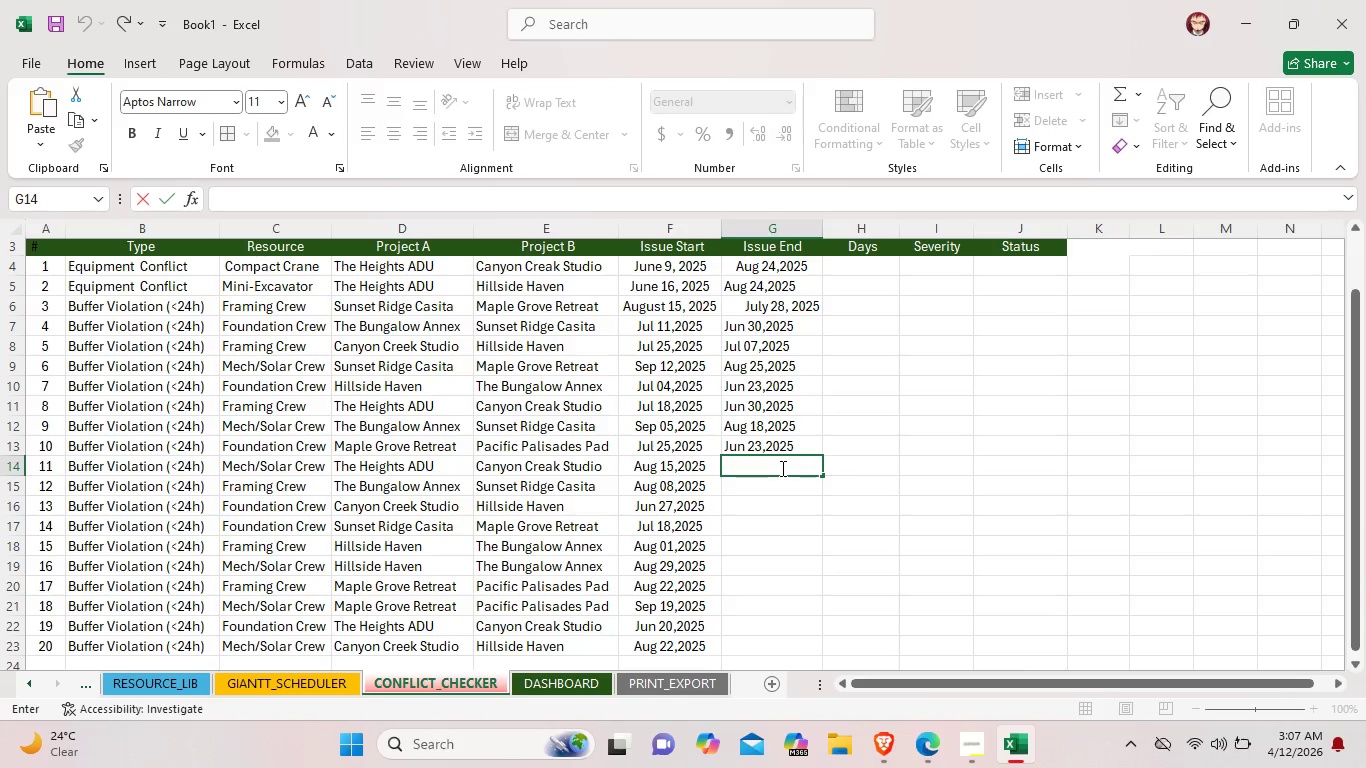 
type(Jun 30,202)
 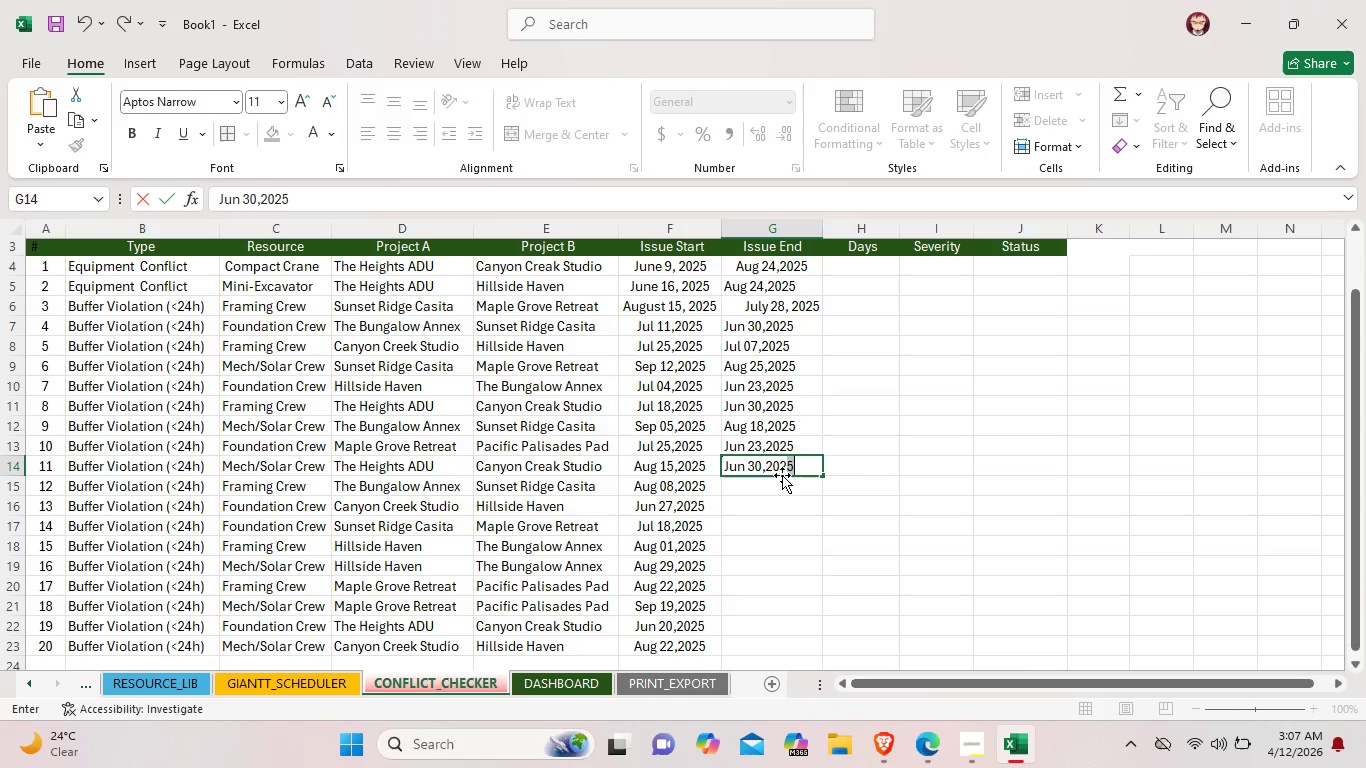 
double_click([780, 486])
 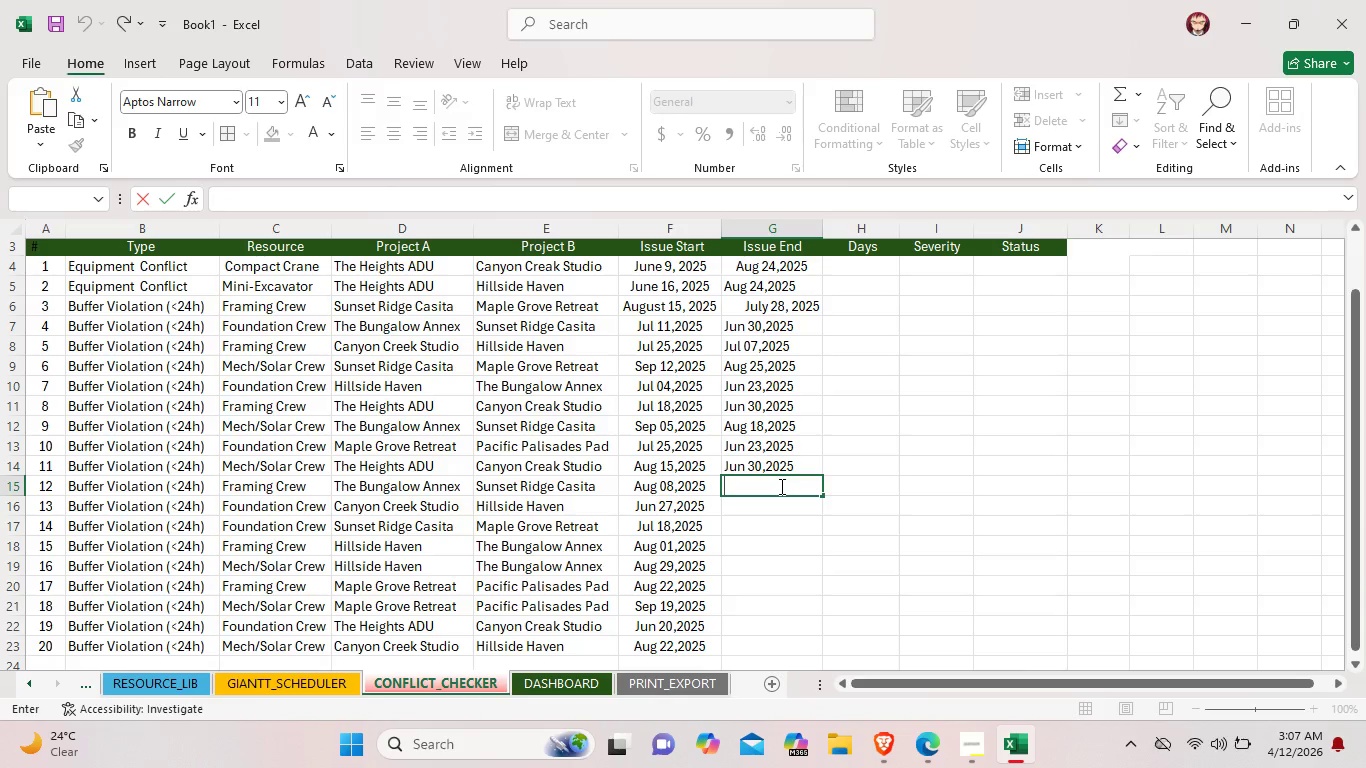 
type(Aug )
 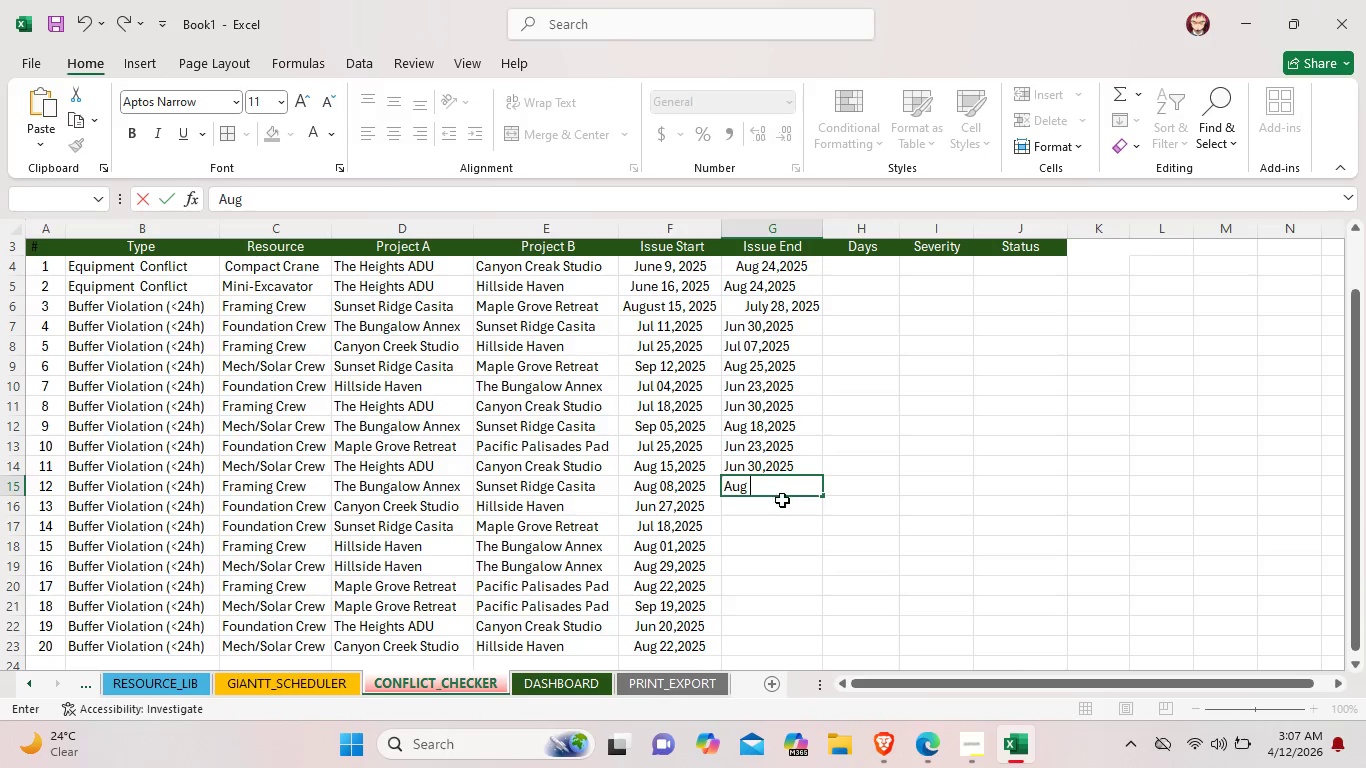 
type(18,2025)
 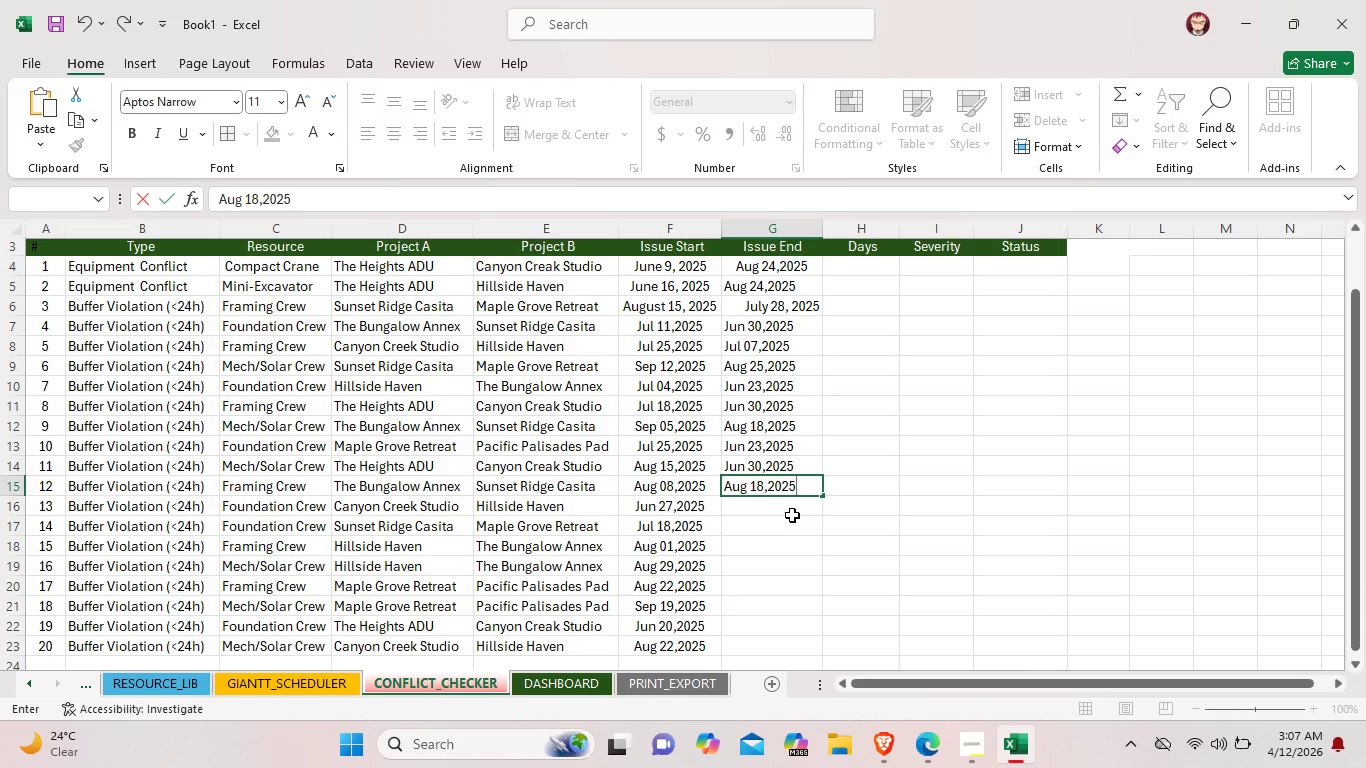 
double_click([794, 508])
 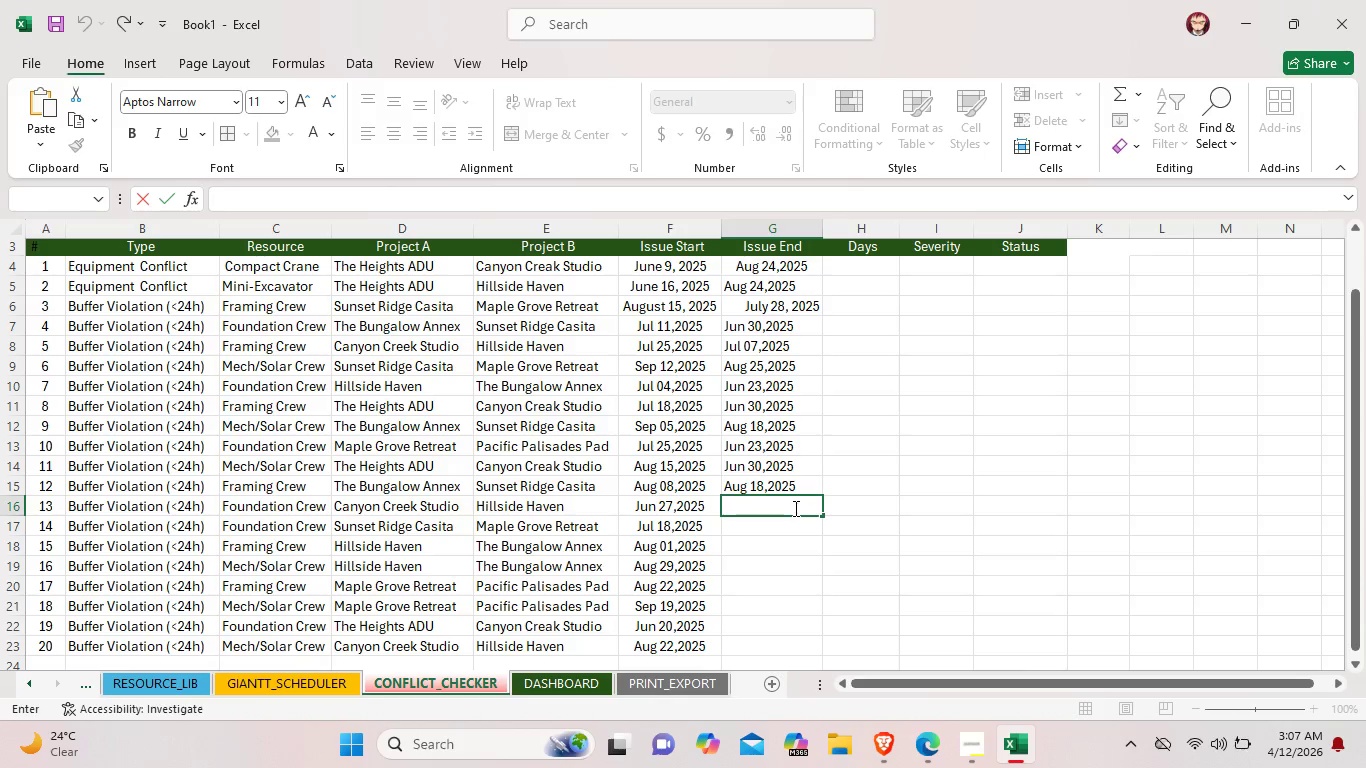 
type(Jul)
key(Backspace)
type( )
key(Backspace)
 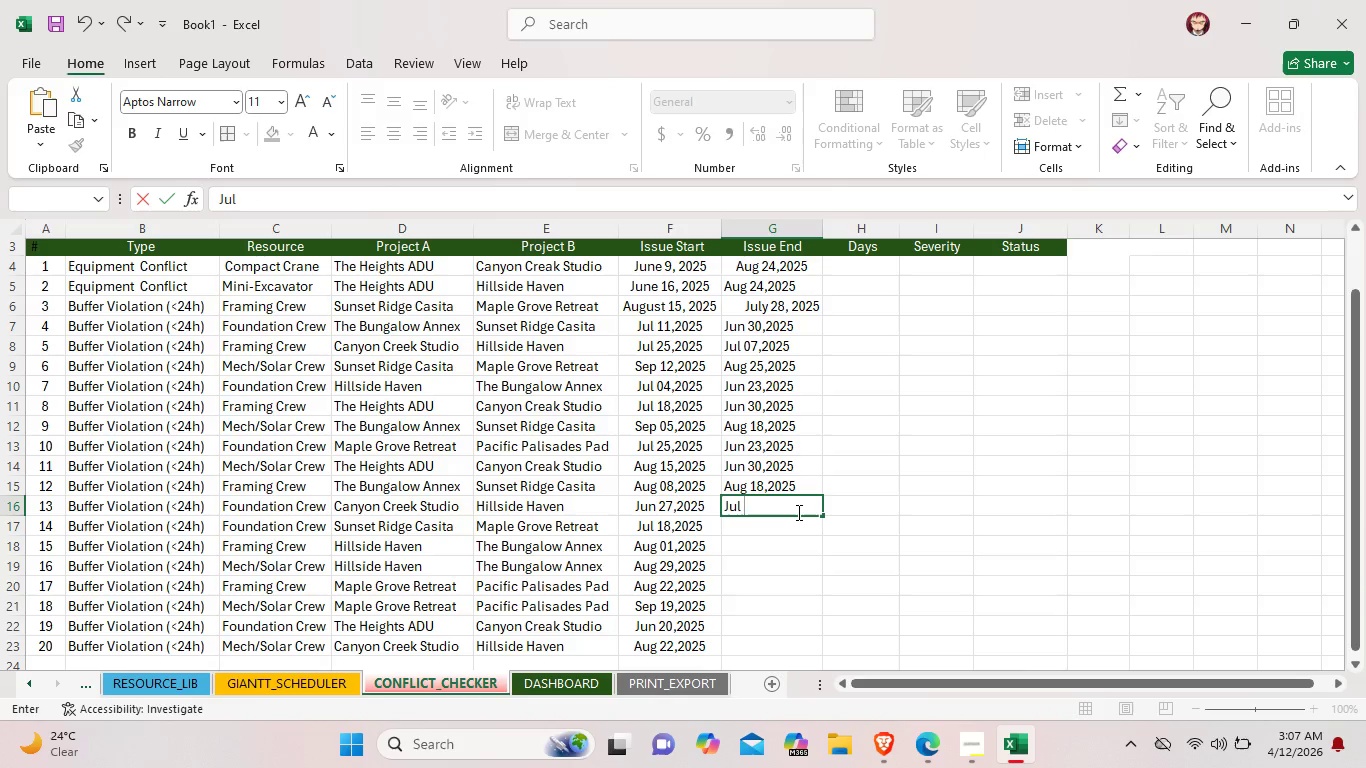 
wait(6.61)
 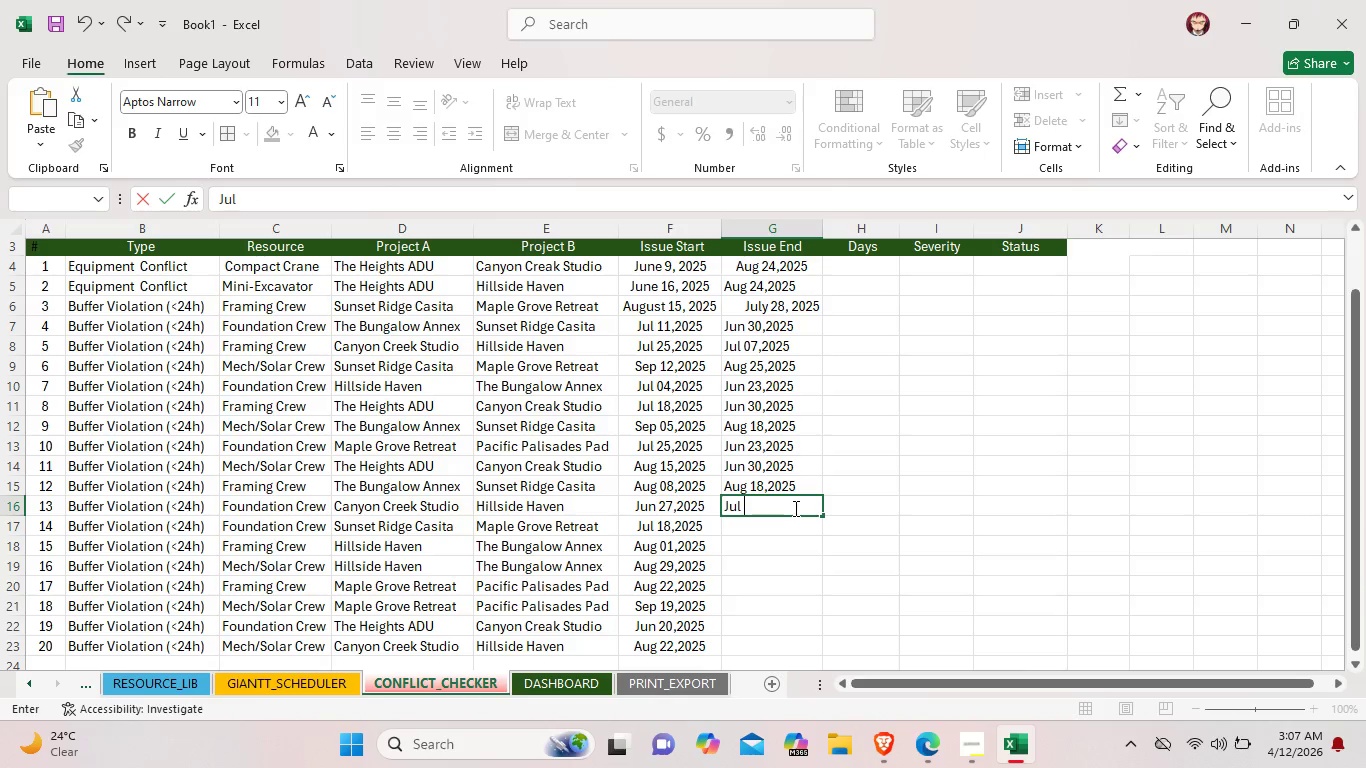 
type(14,2025)
 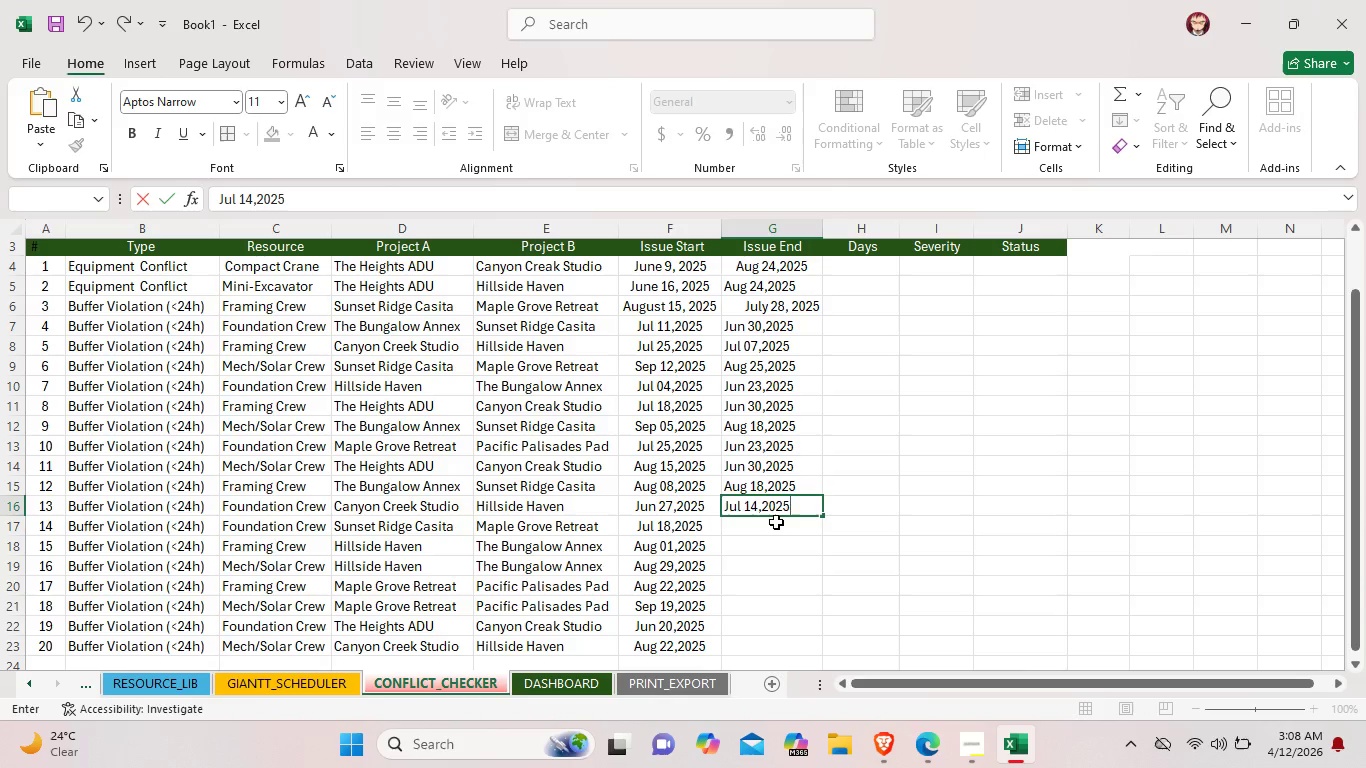 
double_click([776, 522])
 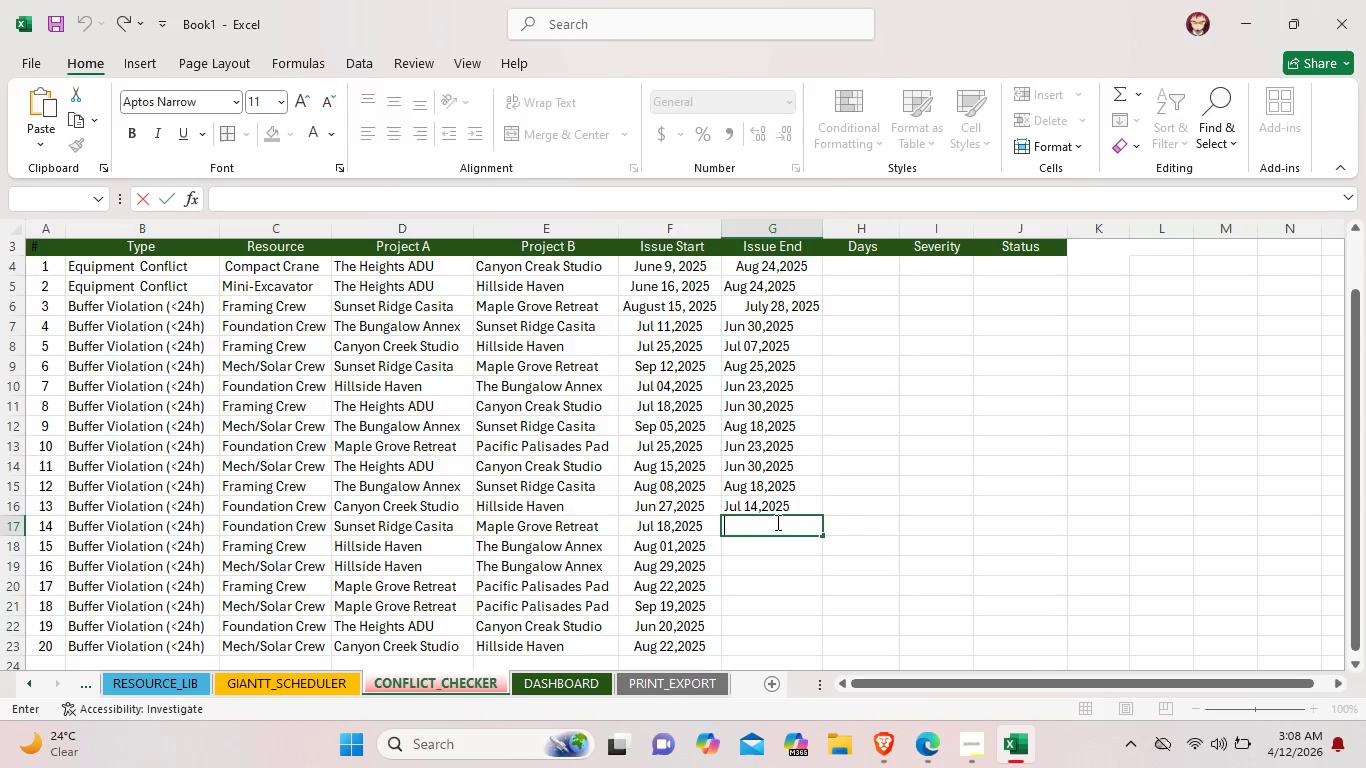 
type(ju)
key(Backspace)
key(Backspace)
type(JUl)
key(Backspace)
key(Backspace)
type(ul 28, 2025)
 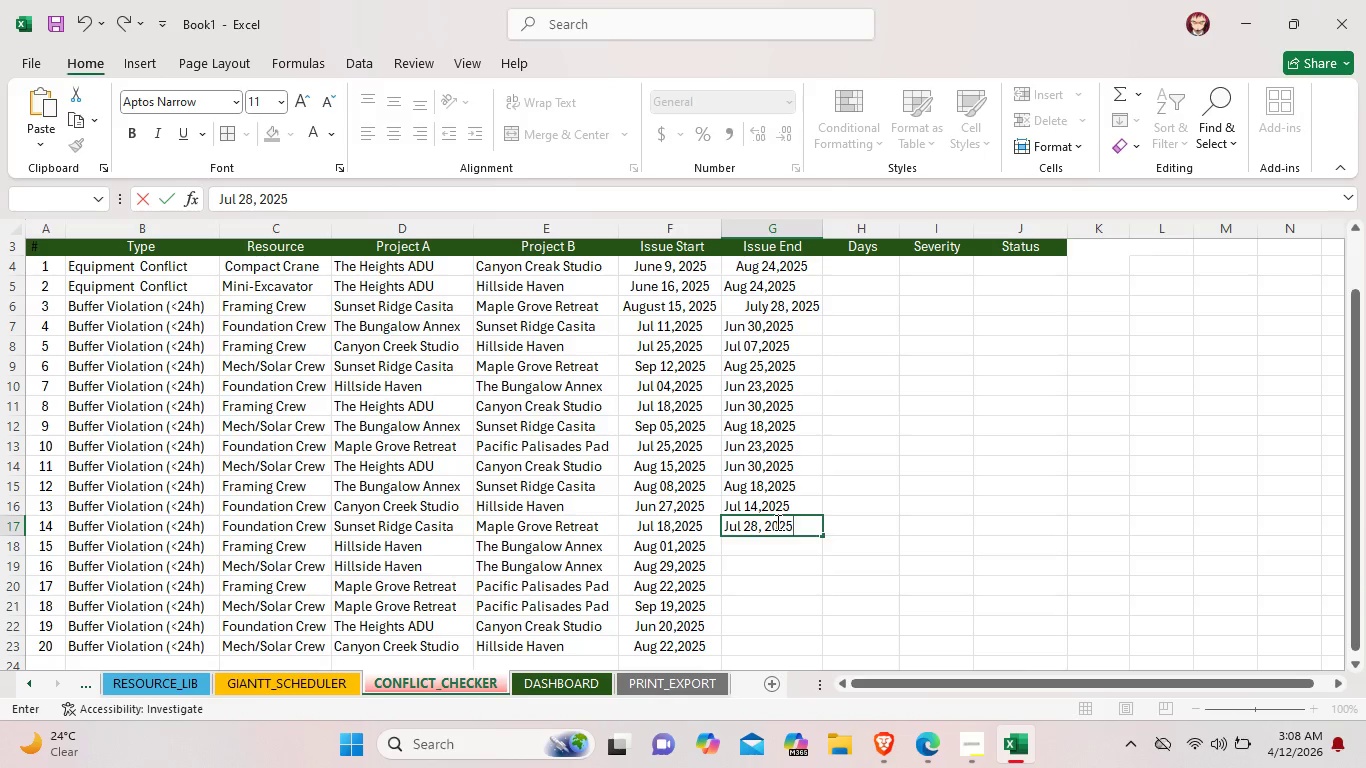 
double_click([768, 543])
 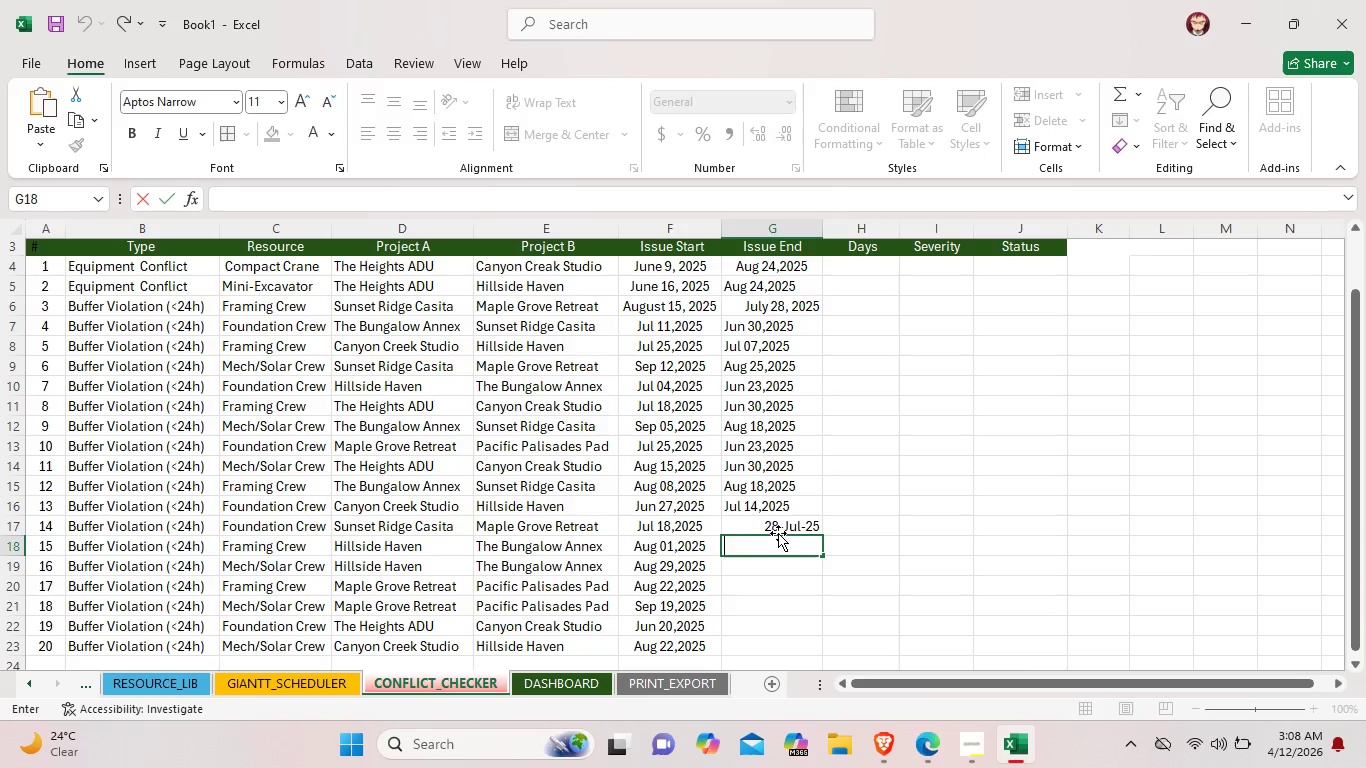 
left_click([782, 529])
 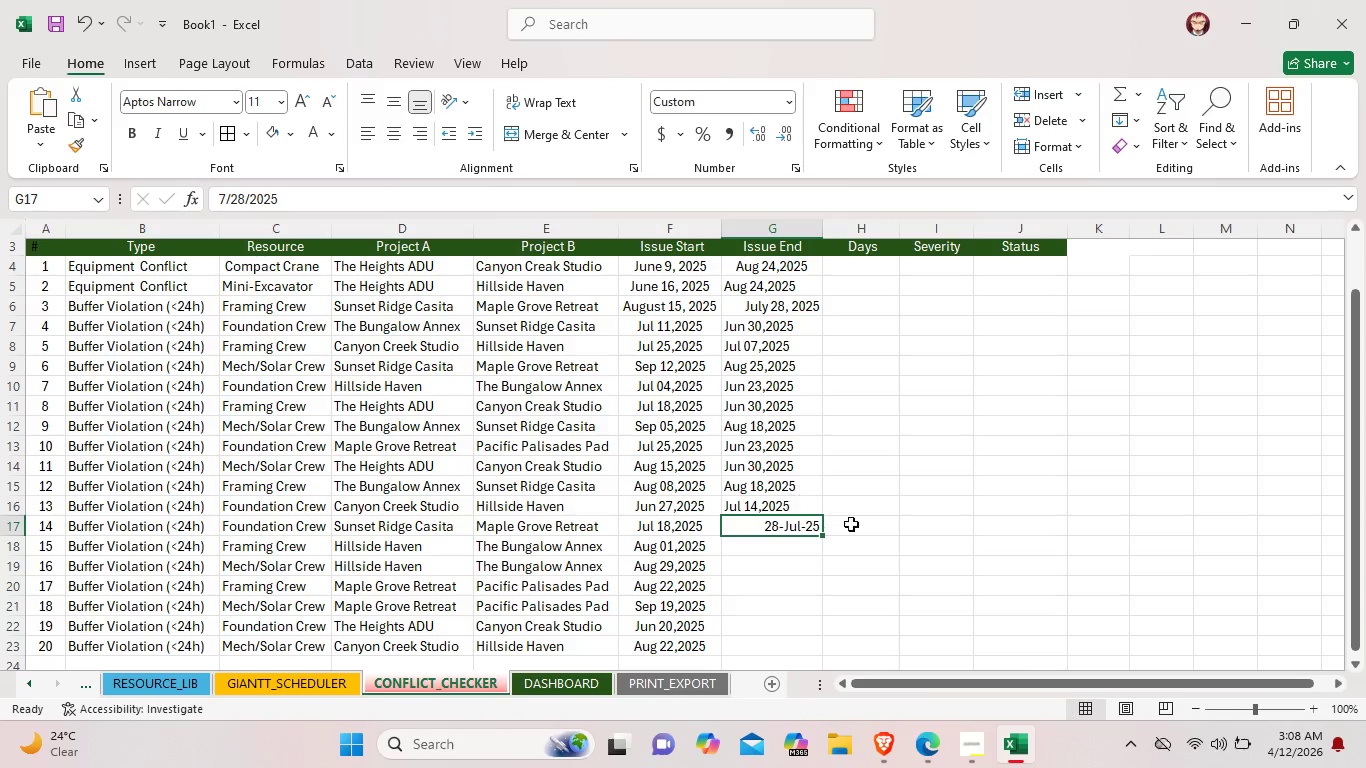 
double_click([798, 530])
 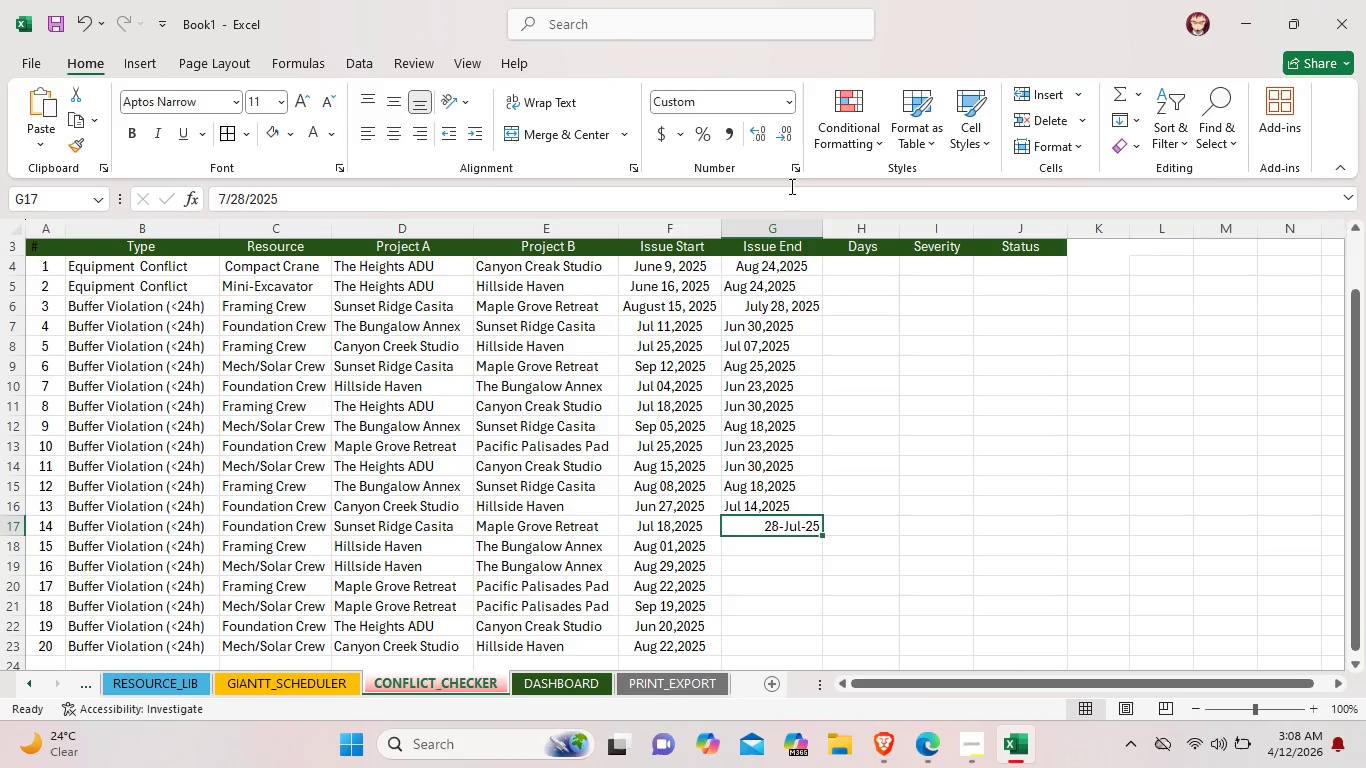 
mouse_move([765, 178])
 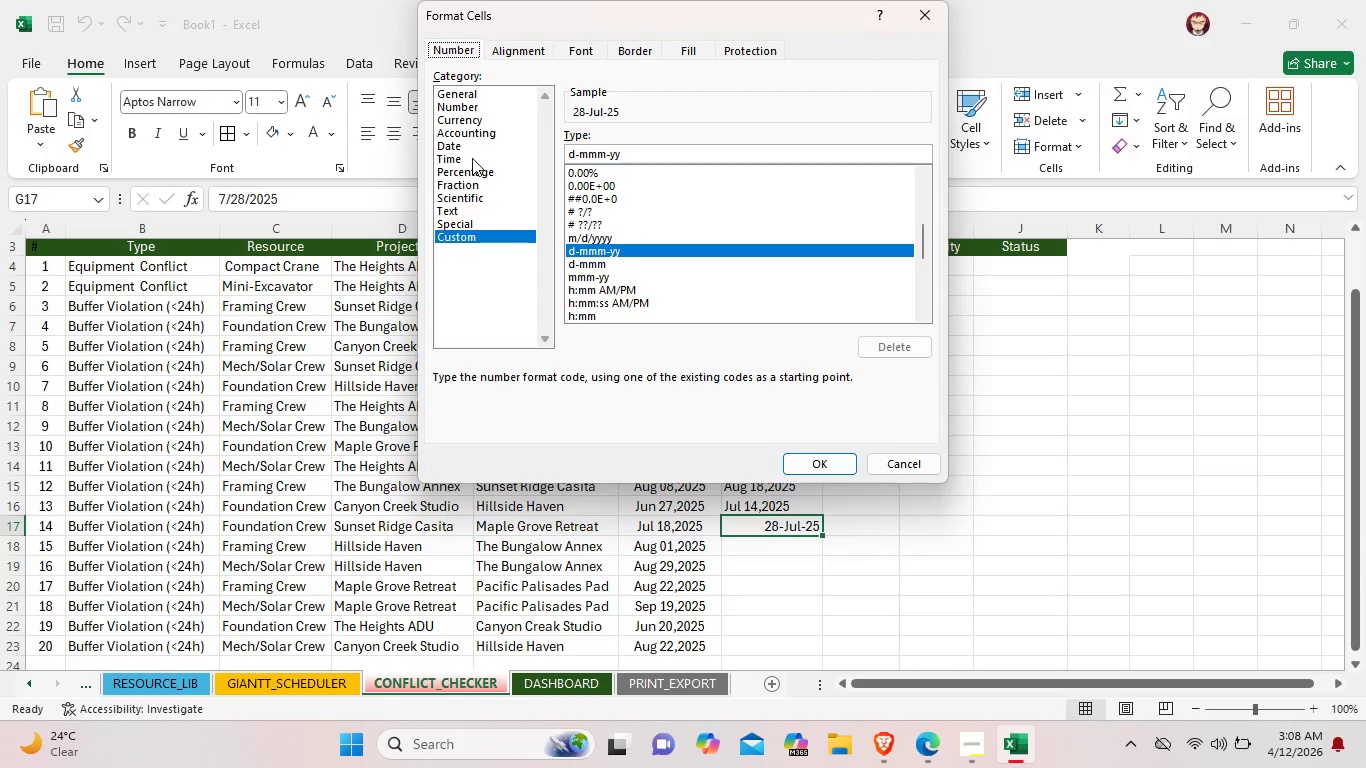 
left_click([468, 152])
 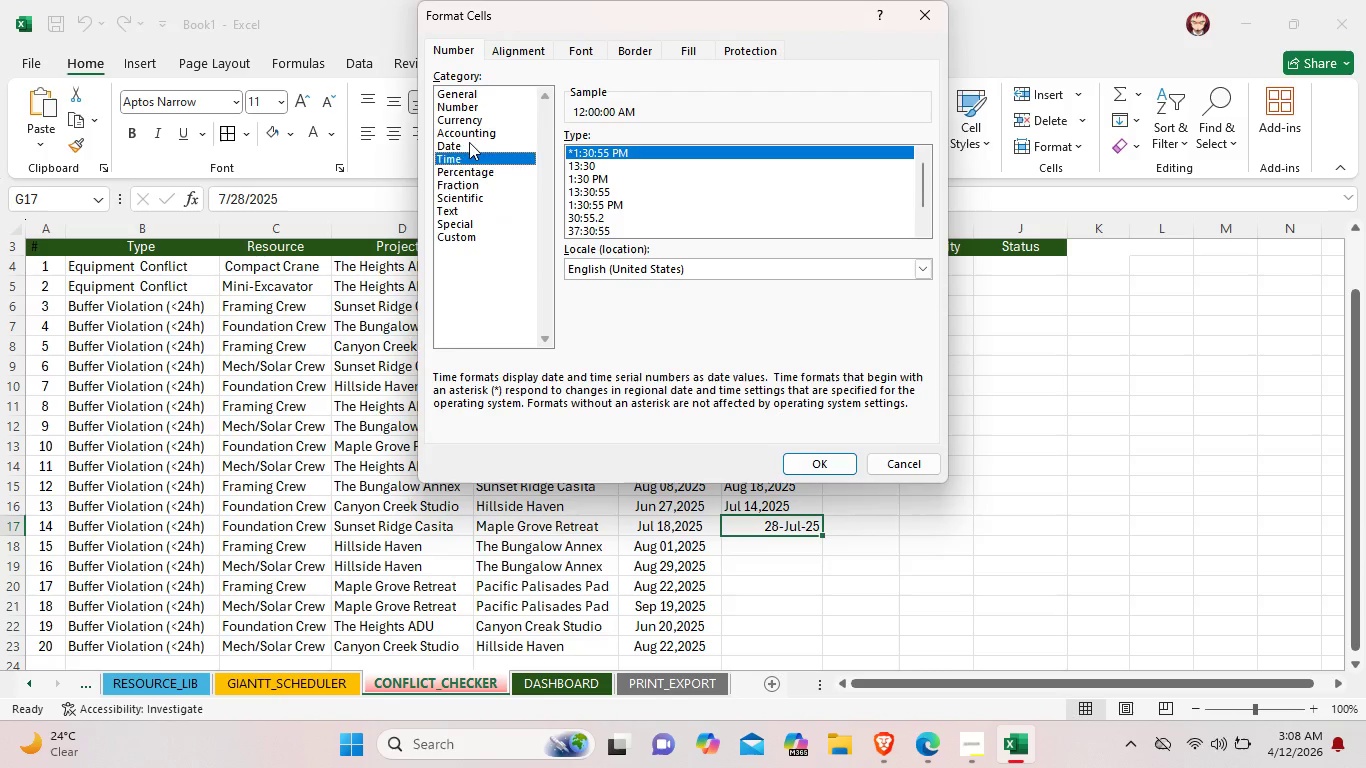 
left_click([469, 142])
 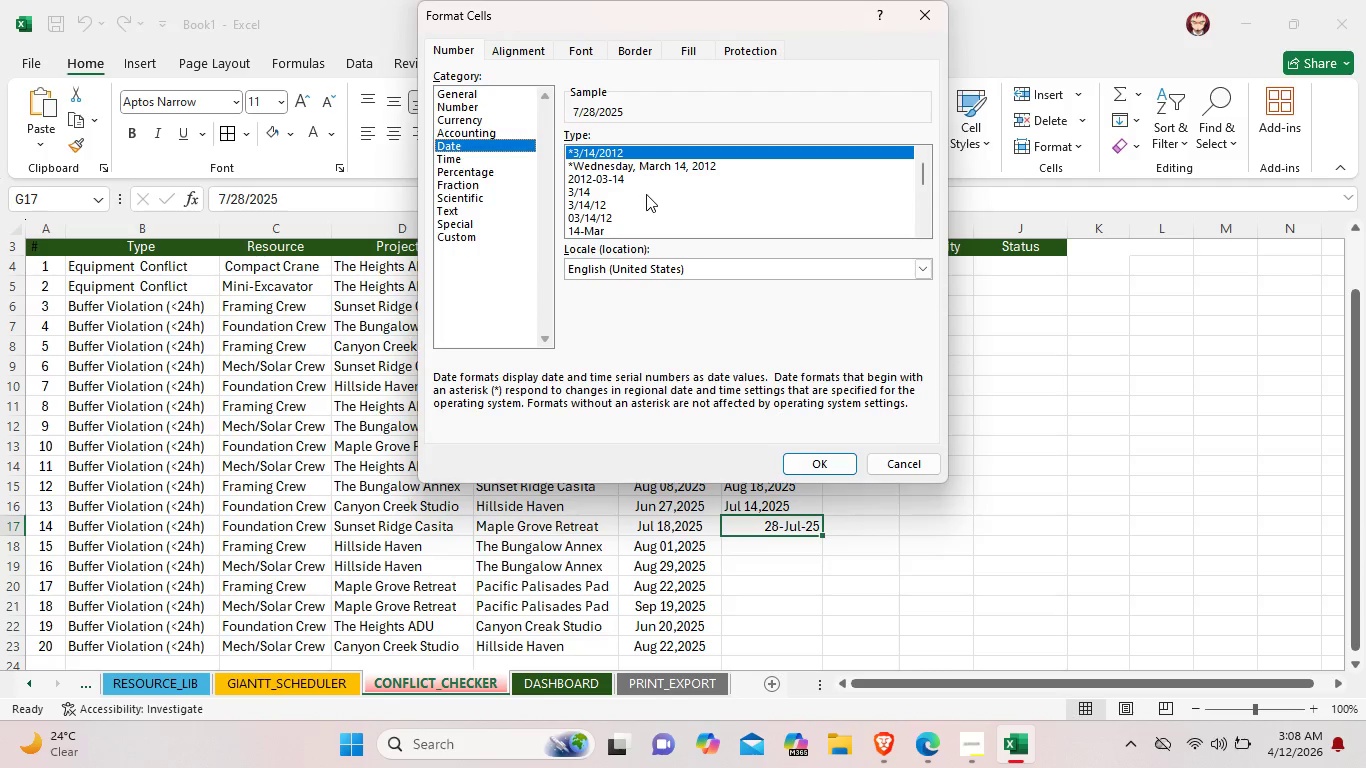 
scroll: coordinate [640, 231], scroll_direction: down, amount: 6.0
 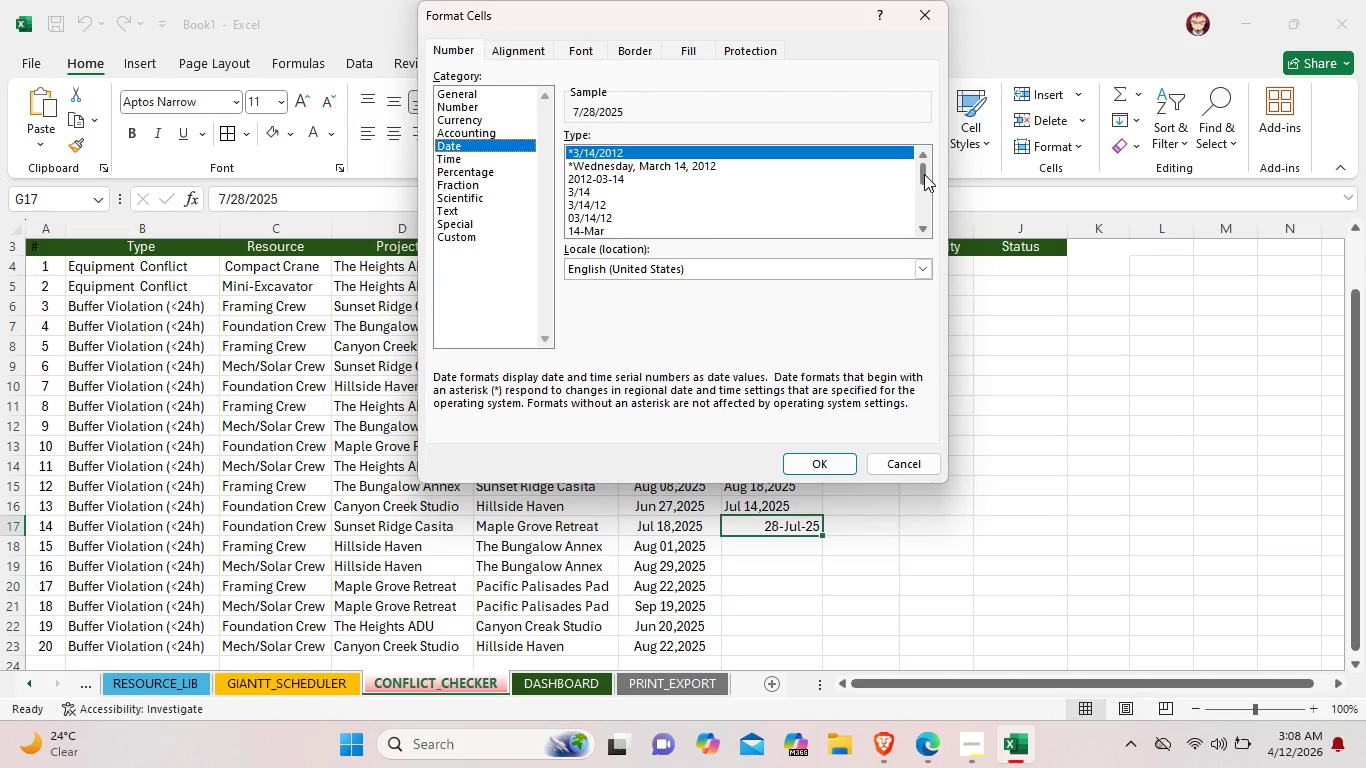 
left_click_drag(start_coordinate=[924, 174], to_coordinate=[927, 196])
 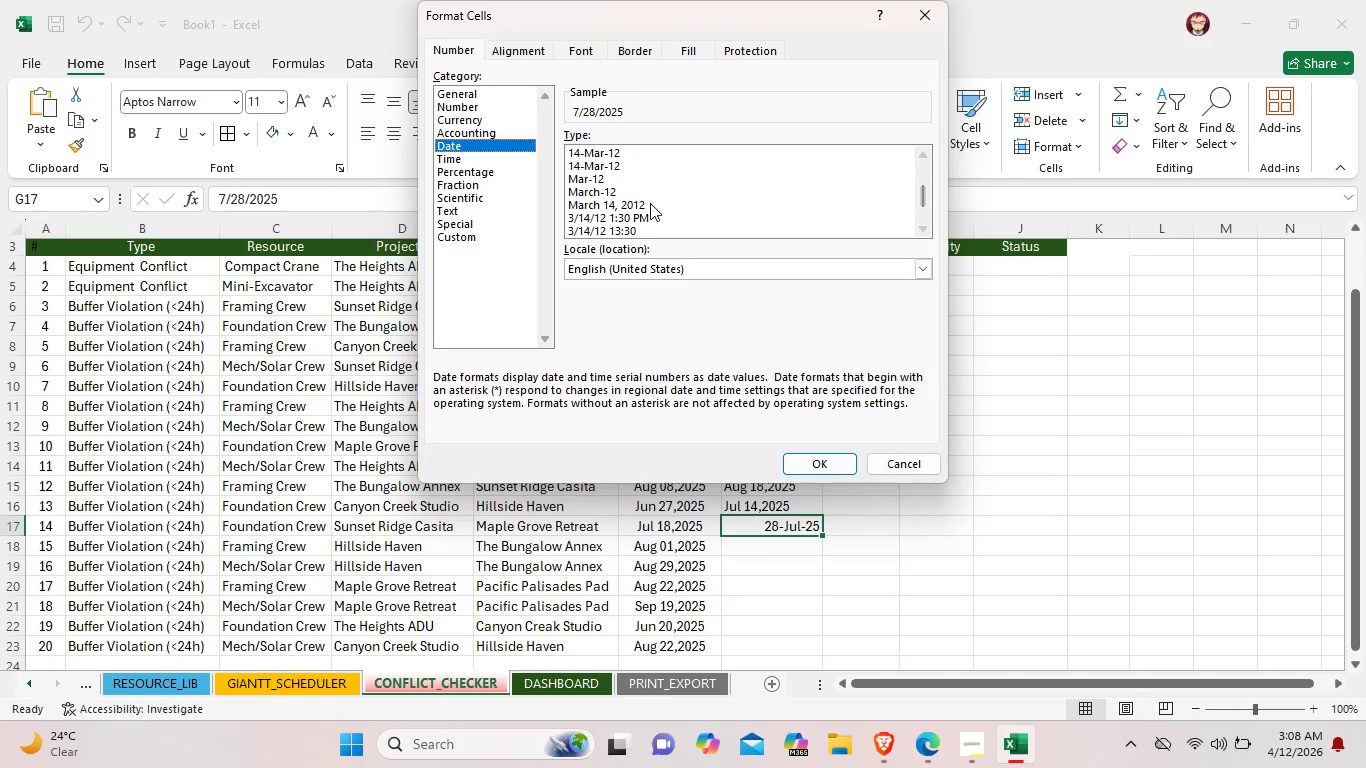 
left_click([644, 203])
 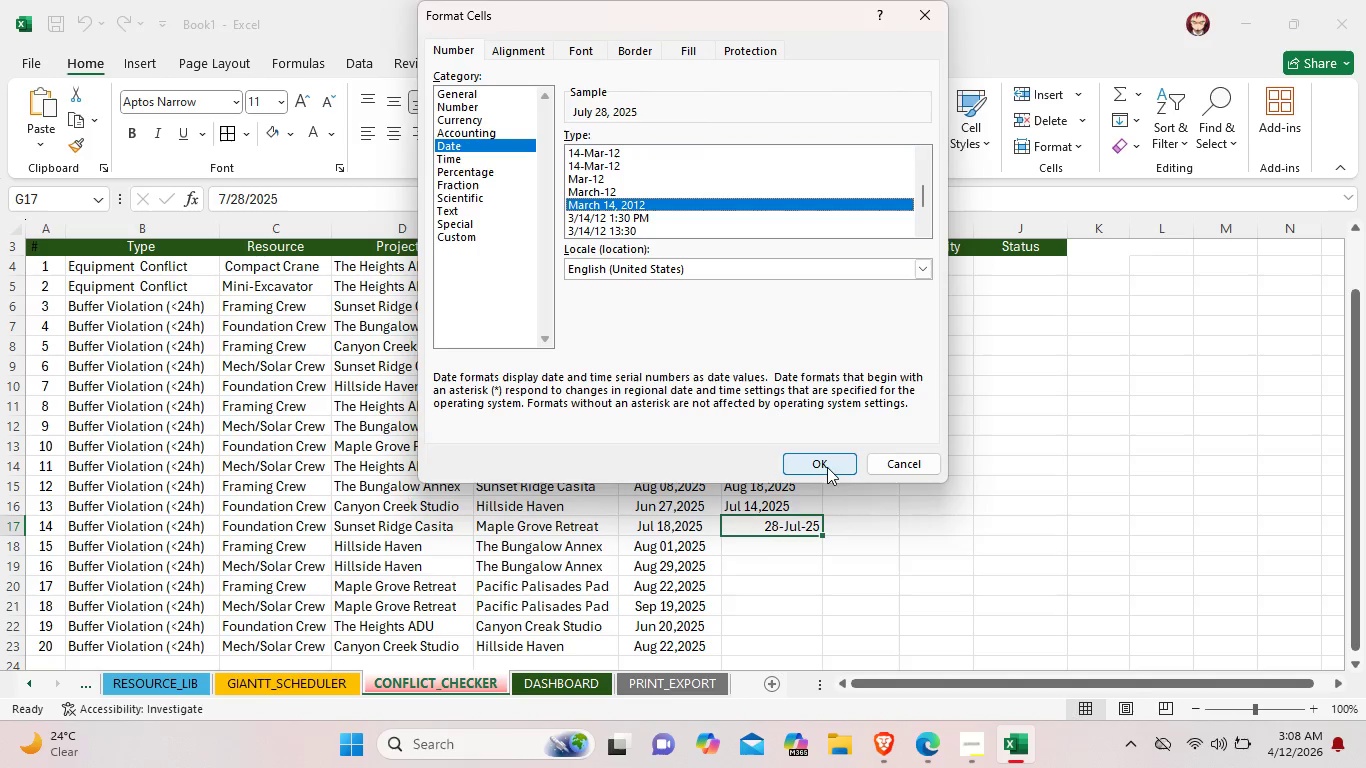 
left_click([827, 465])
 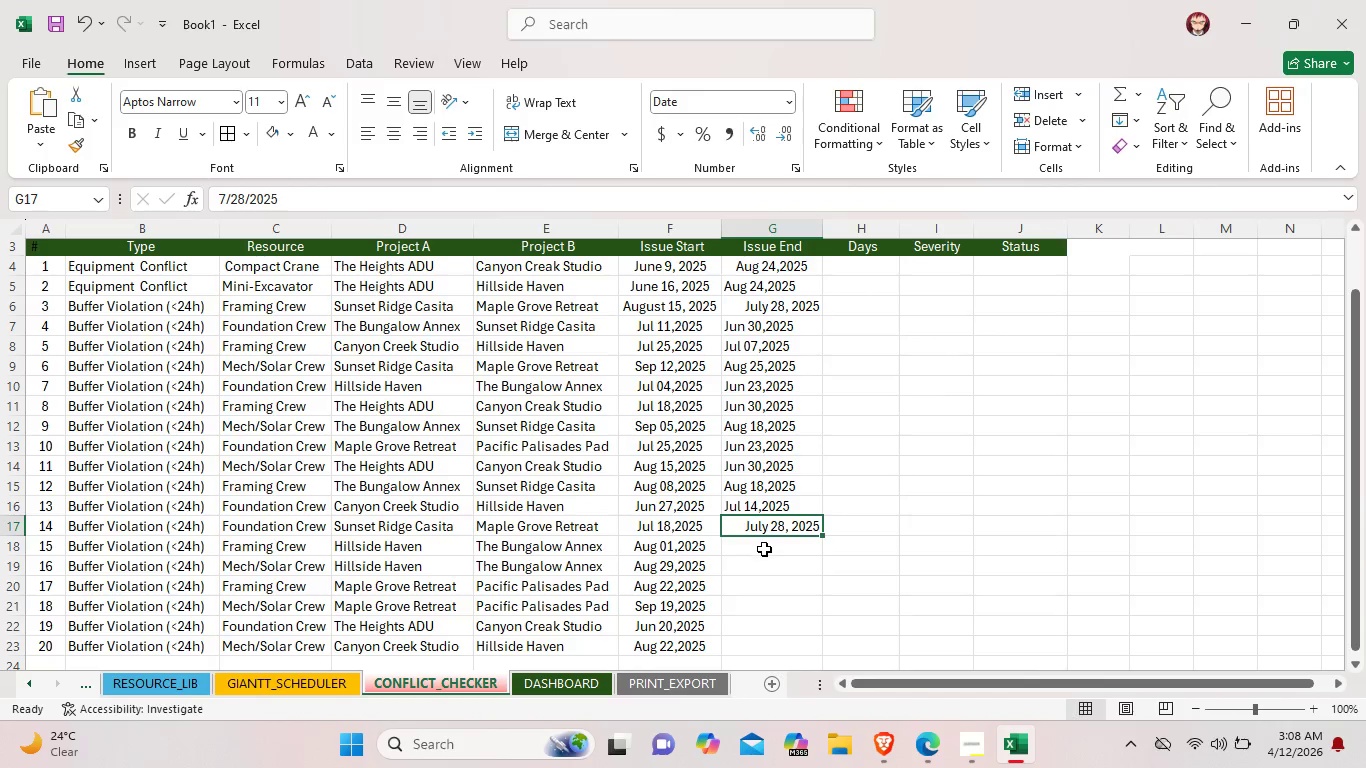 
double_click([764, 549])
 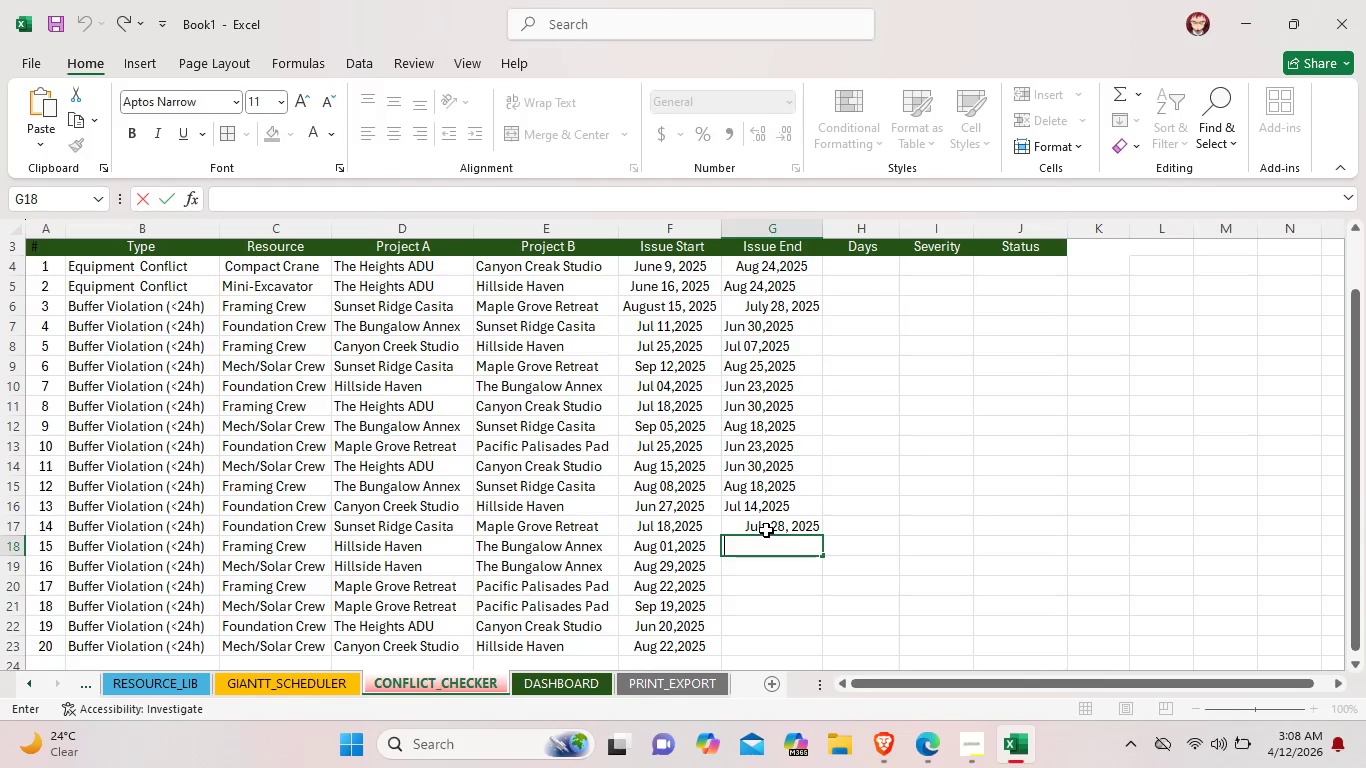 
wait(9.33)
 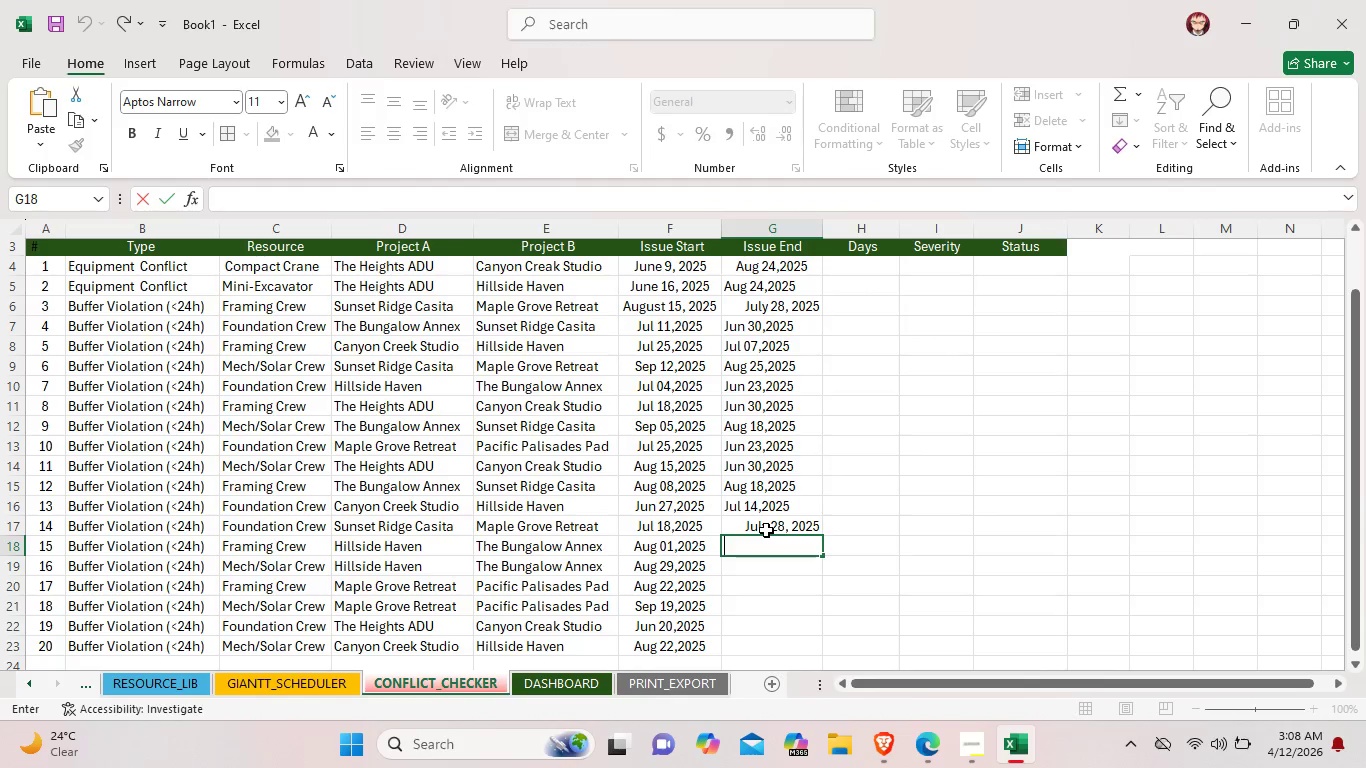 
type(Jul 28,2025 )
 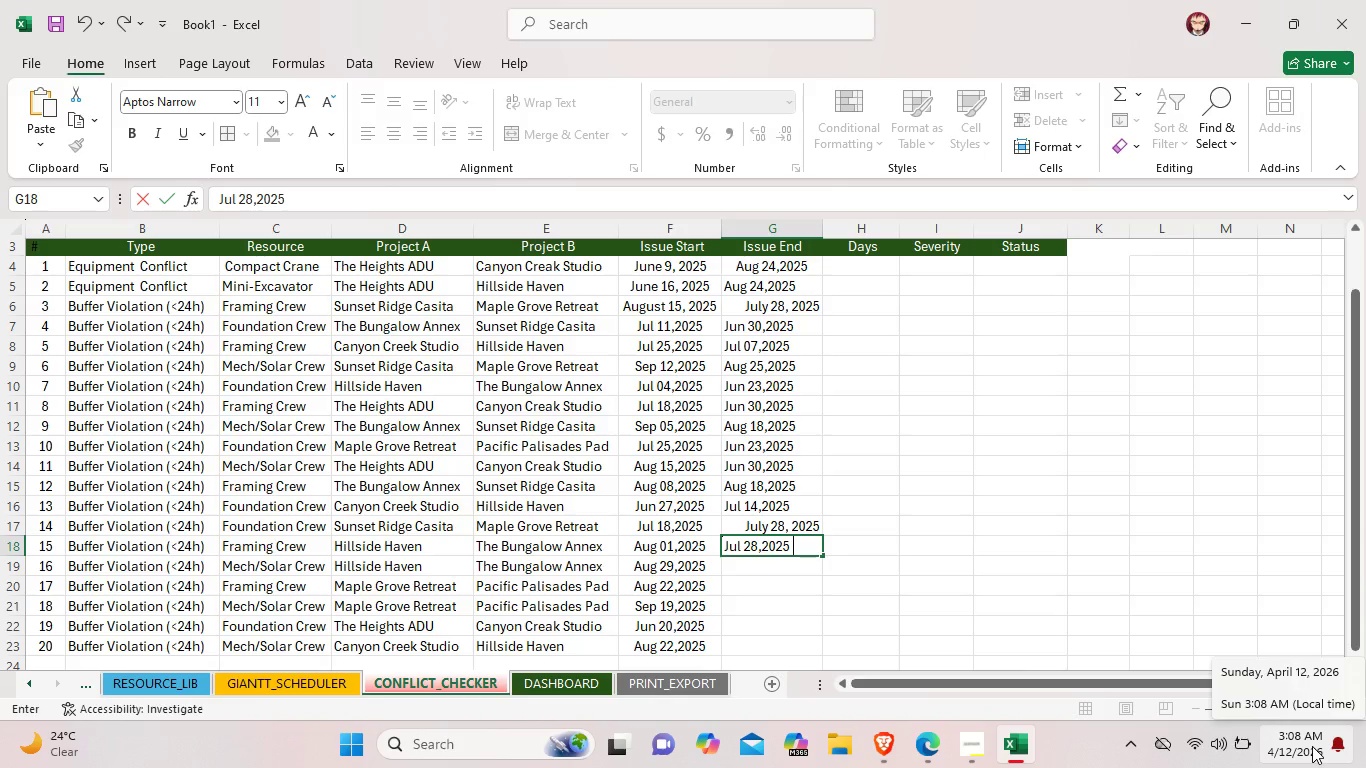 
wait(6.48)
 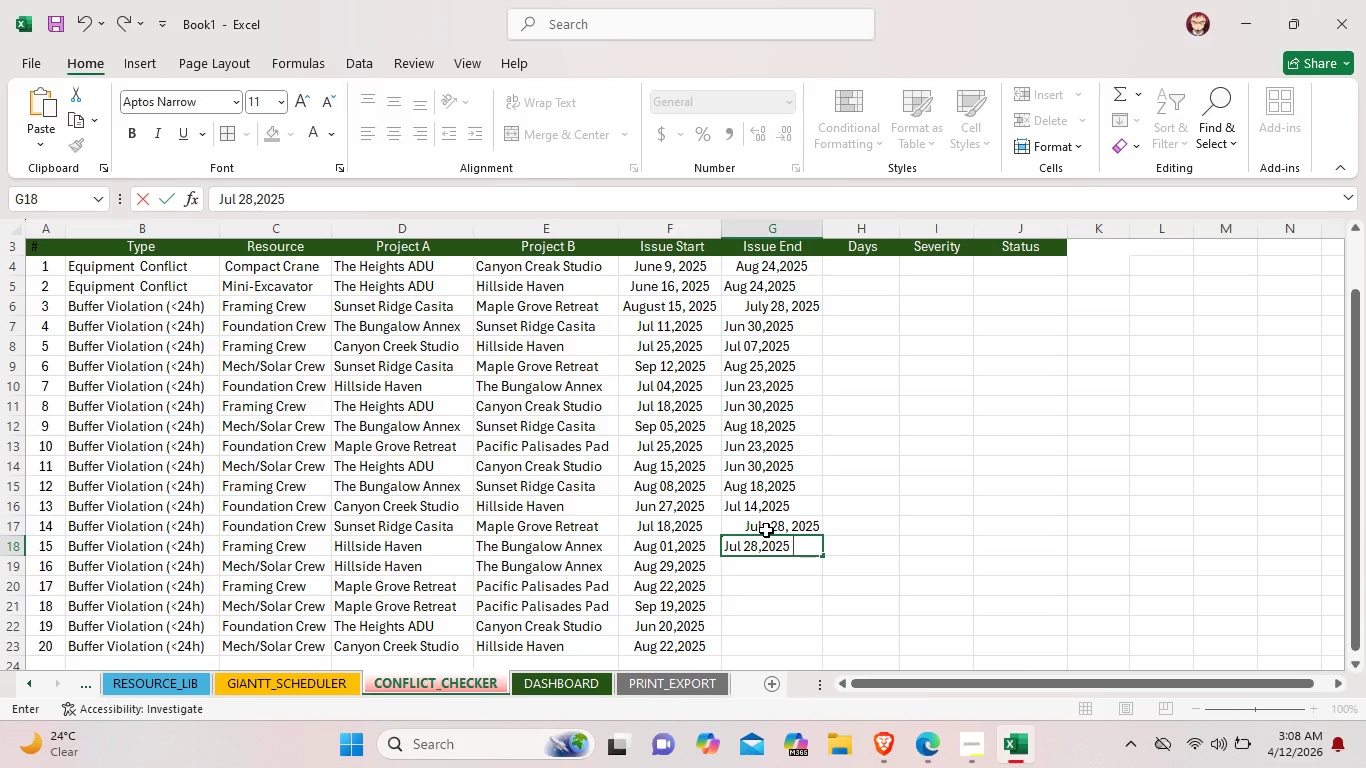 
double_click([746, 565])
 